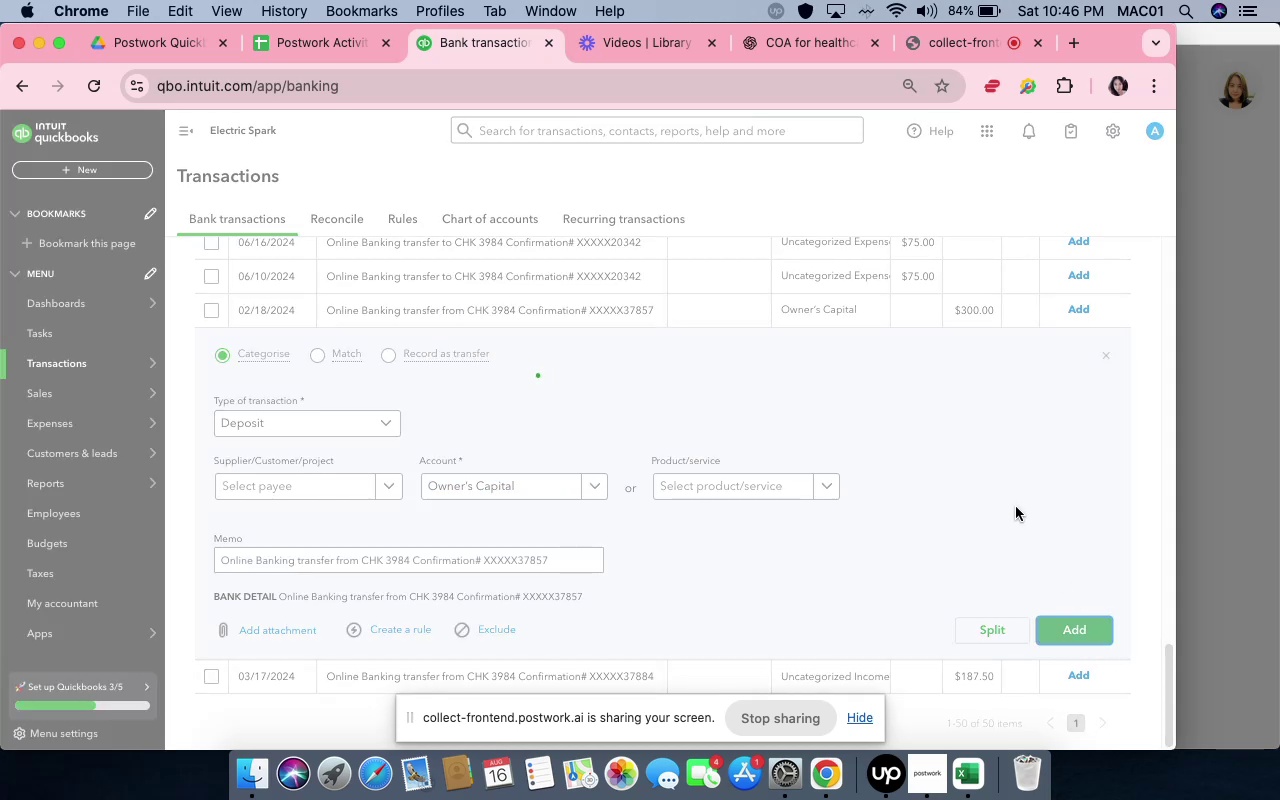 
scroll: coordinate [984, 549], scroll_direction: down, amount: 7.0
 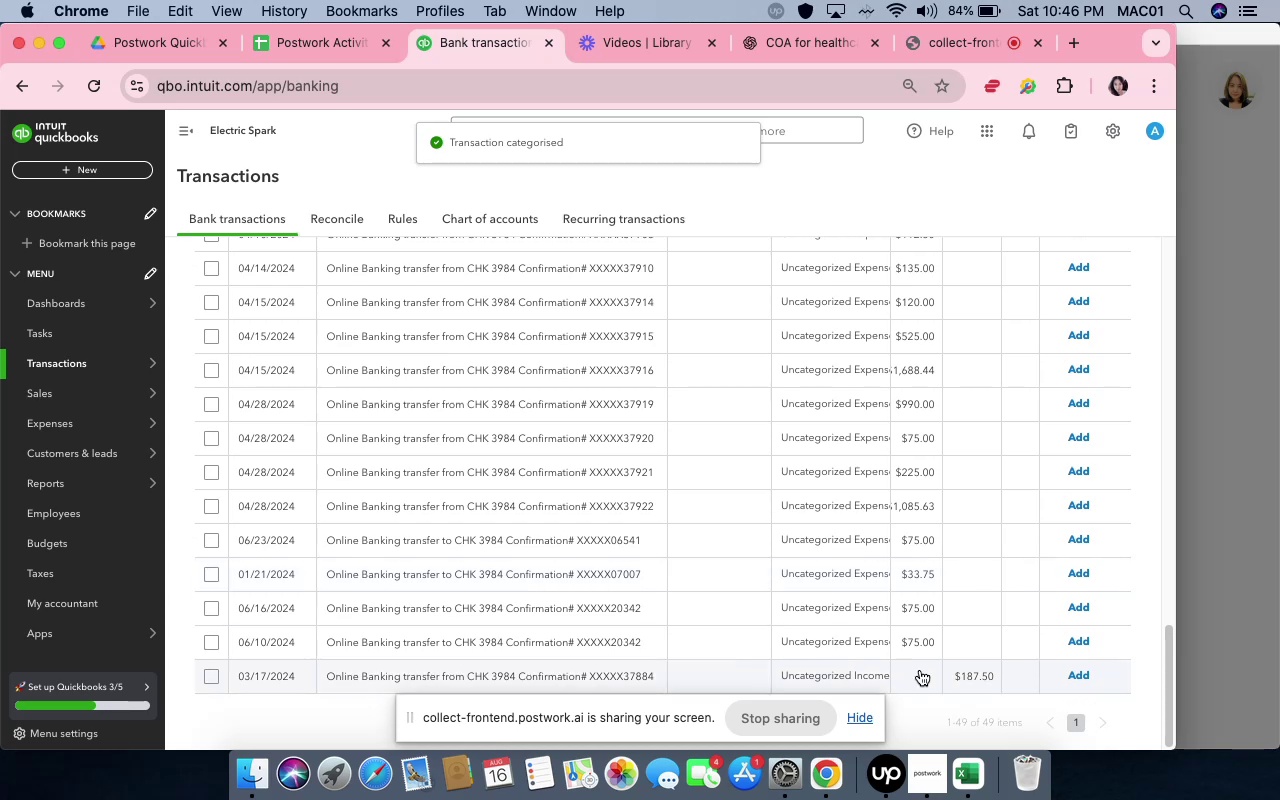 
left_click([920, 670])
 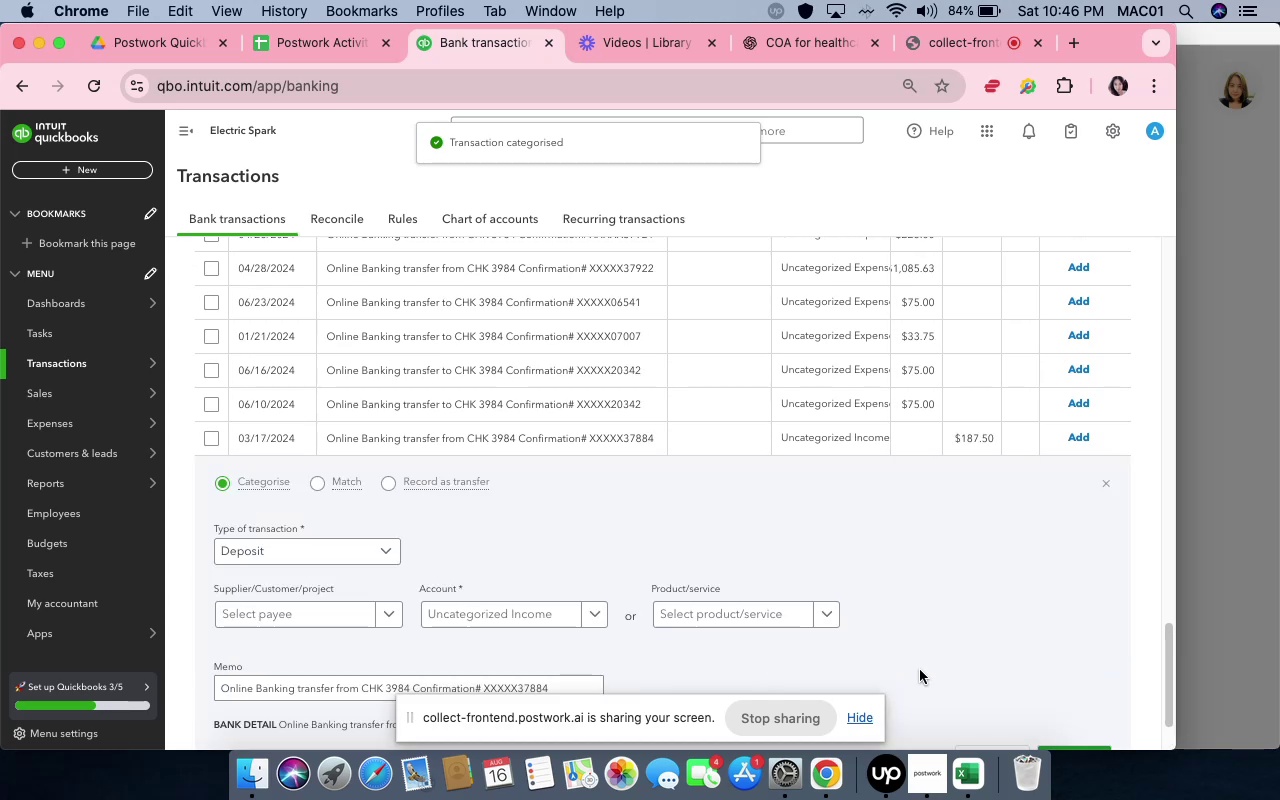 
scroll: coordinate [917, 659], scroll_direction: down, amount: 9.0
 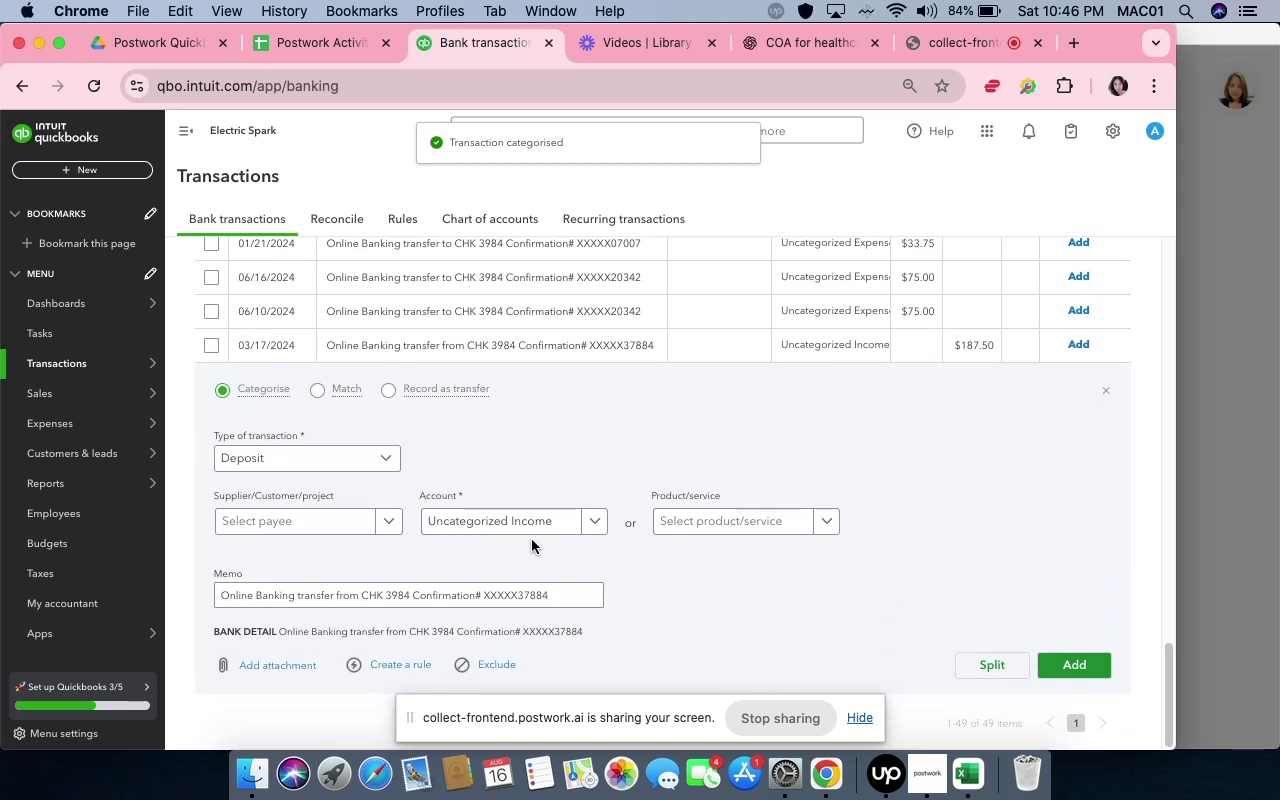 
left_click([533, 526])
 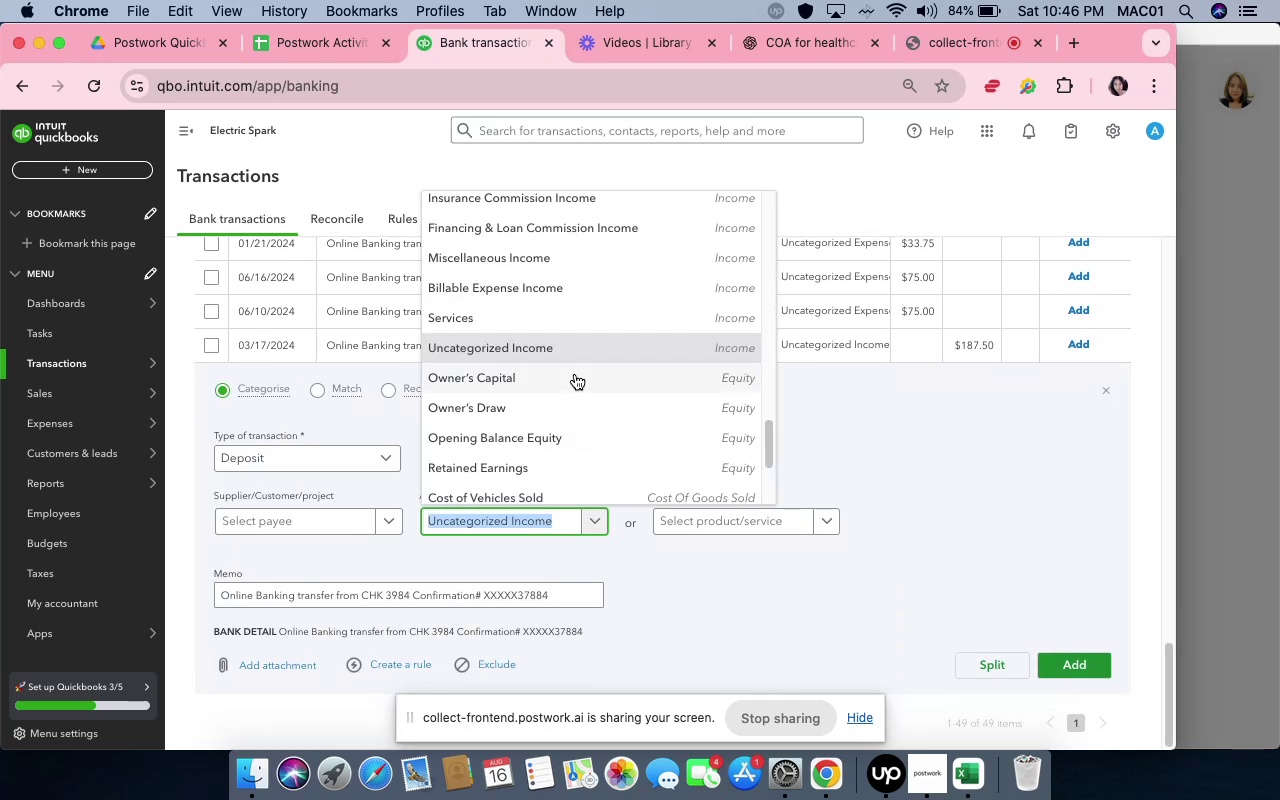 
left_click([575, 374])
 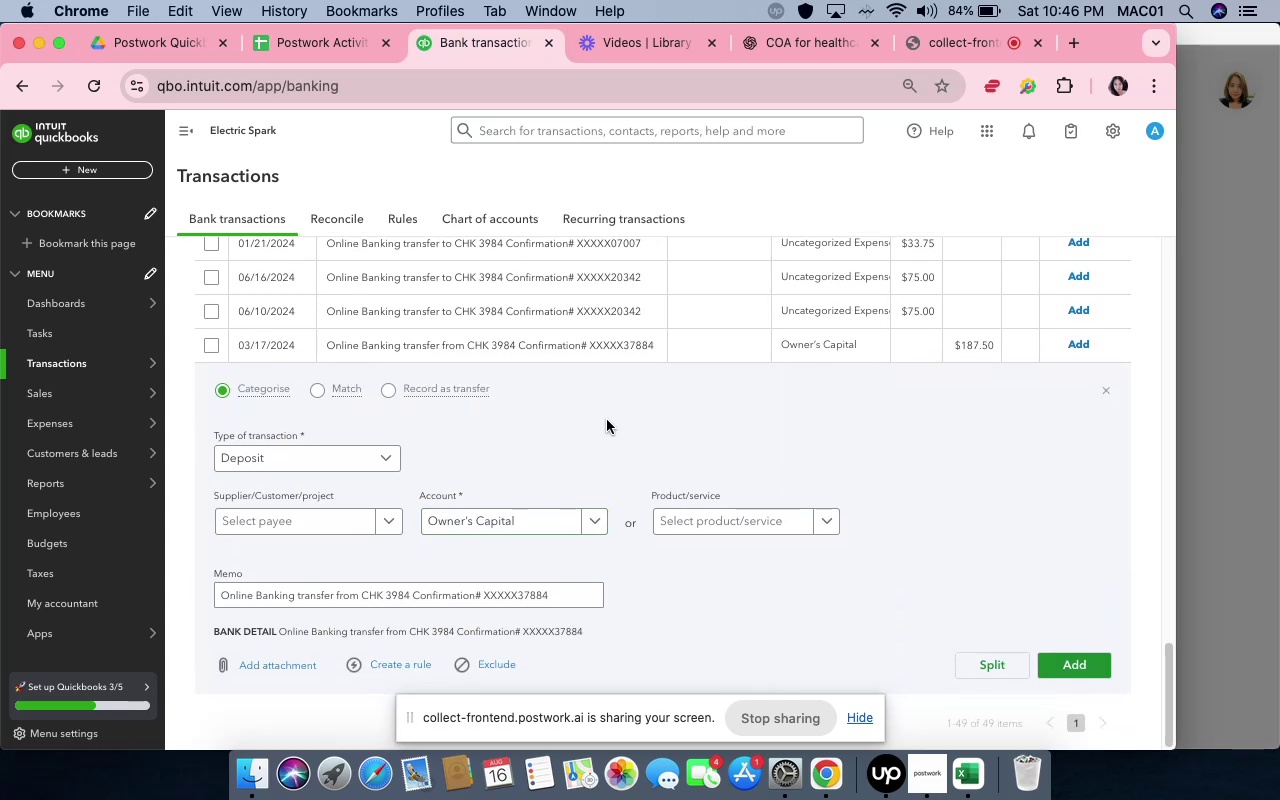 
left_click([635, 433])
 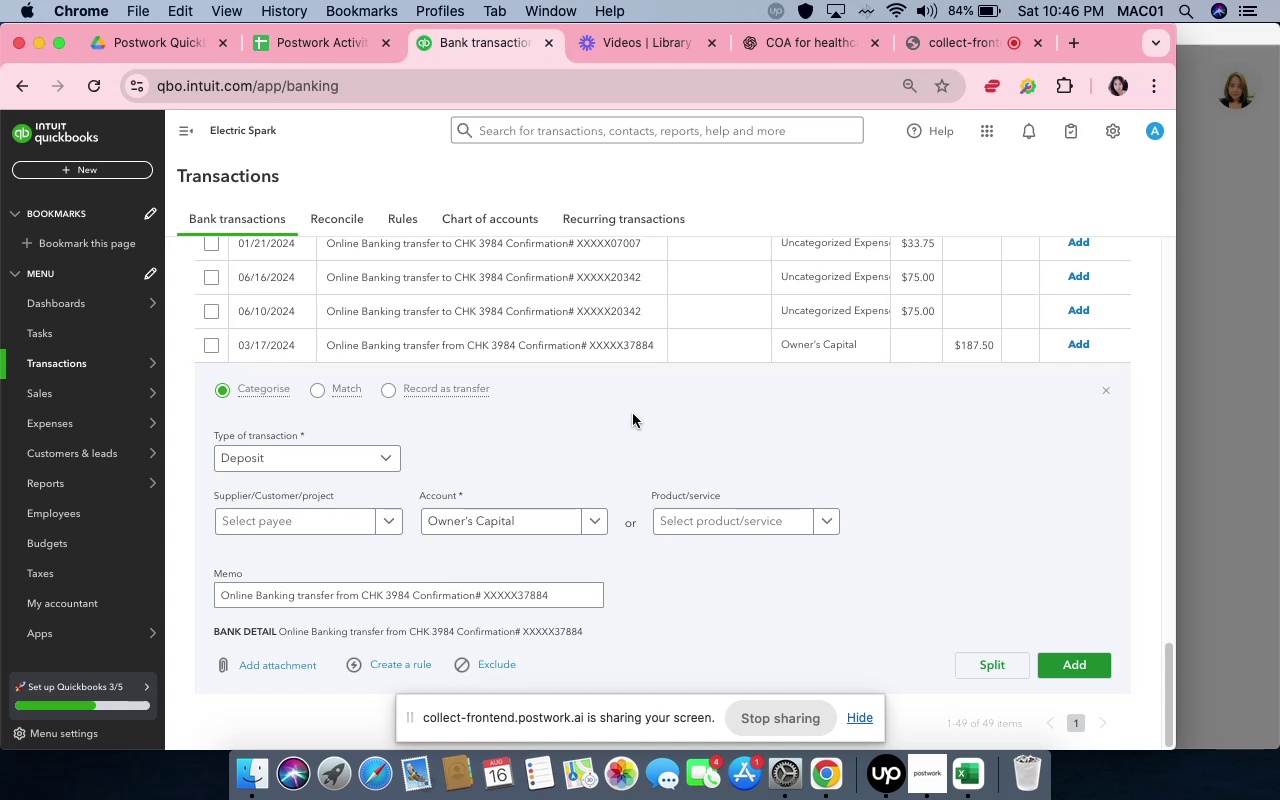 
left_click([633, 414])
 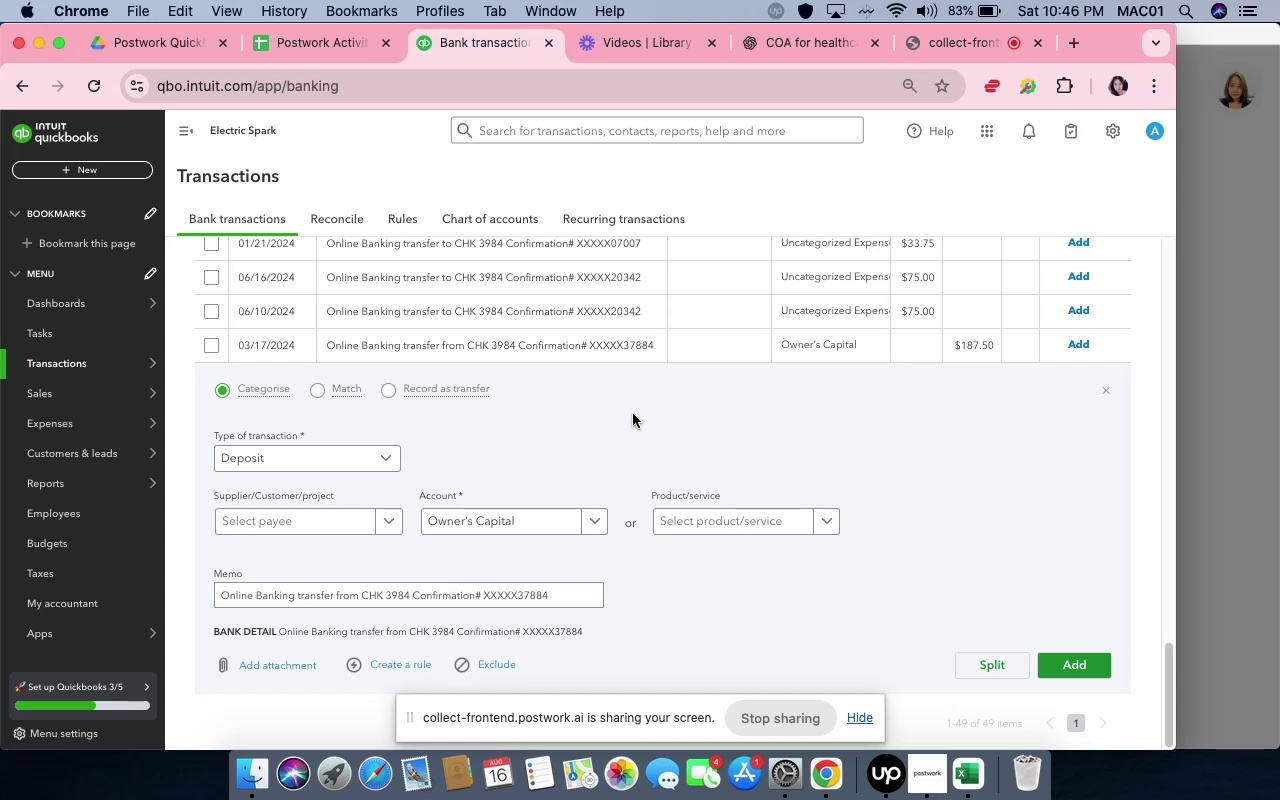 
wait(9.31)
 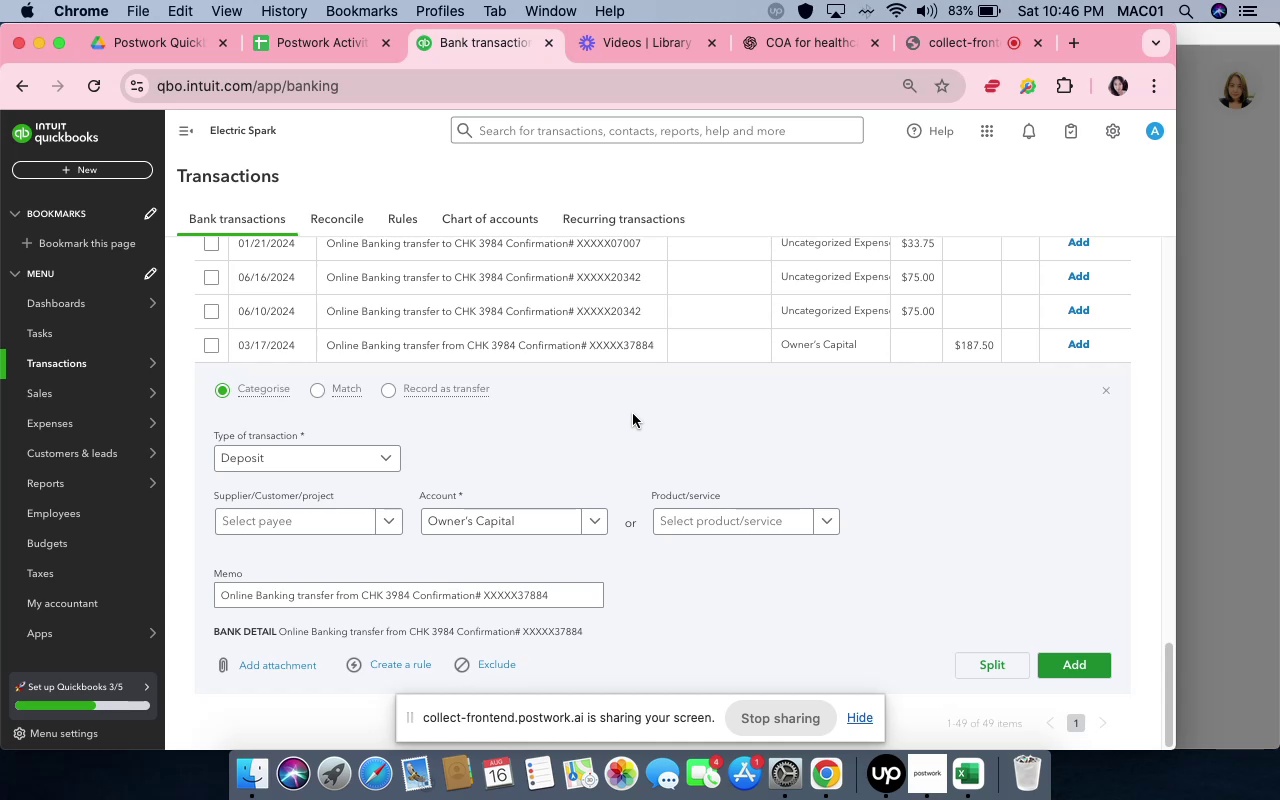 
left_click([894, 498])
 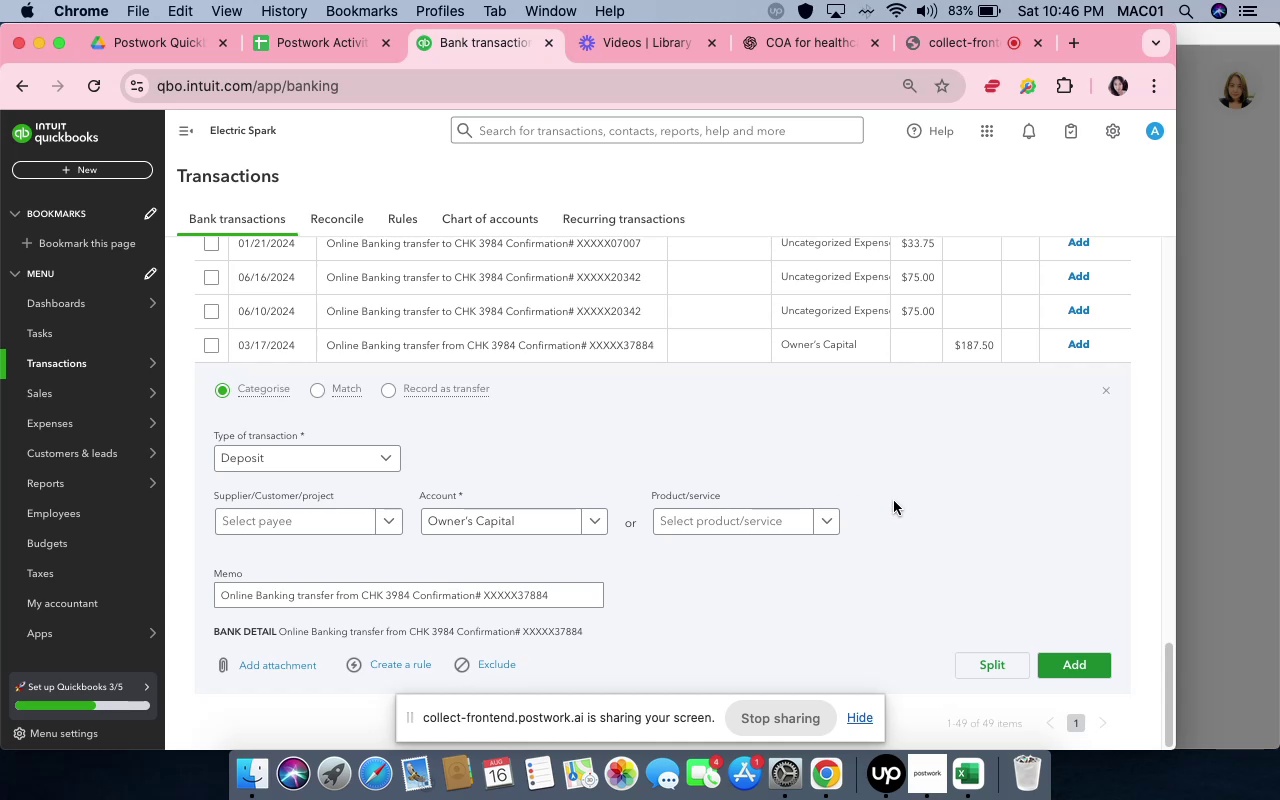 
left_click([894, 501])
 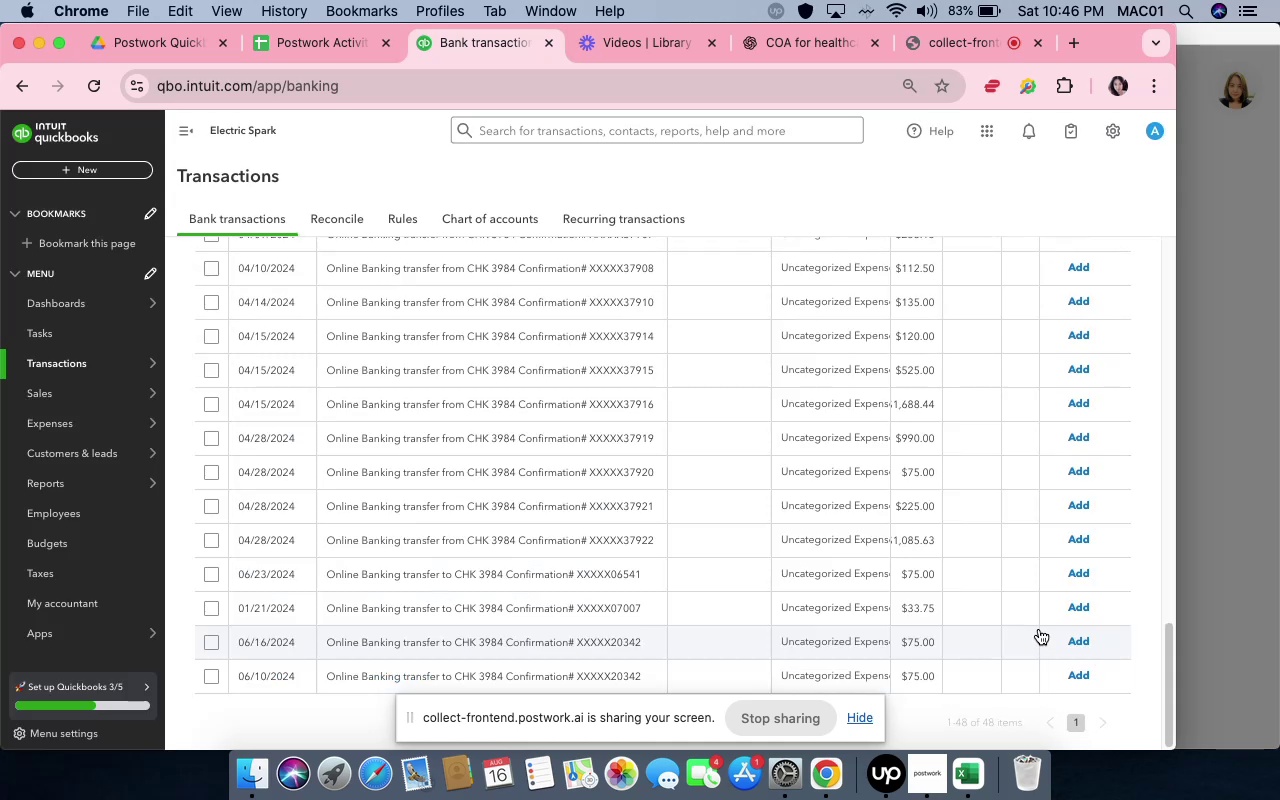 
wait(6.04)
 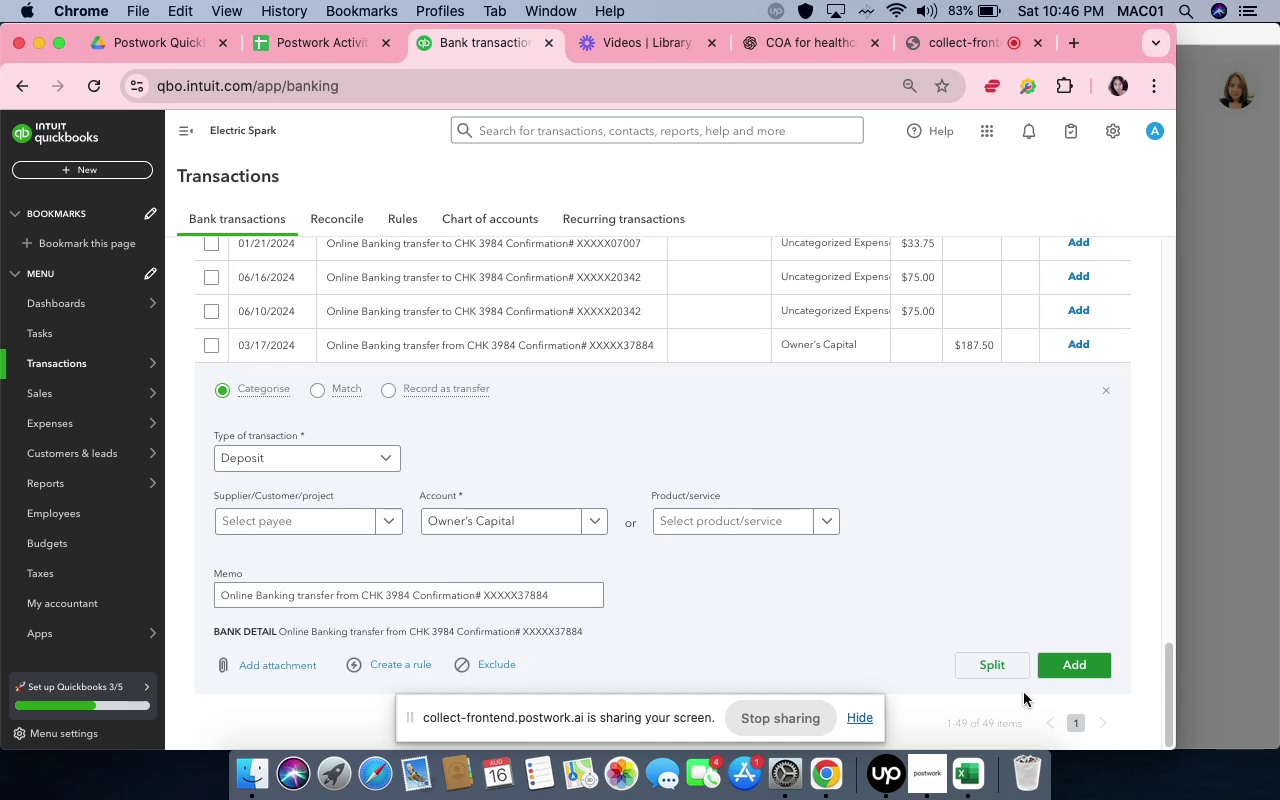 
scroll: coordinate [1061, 532], scroll_direction: up, amount: 35.0
 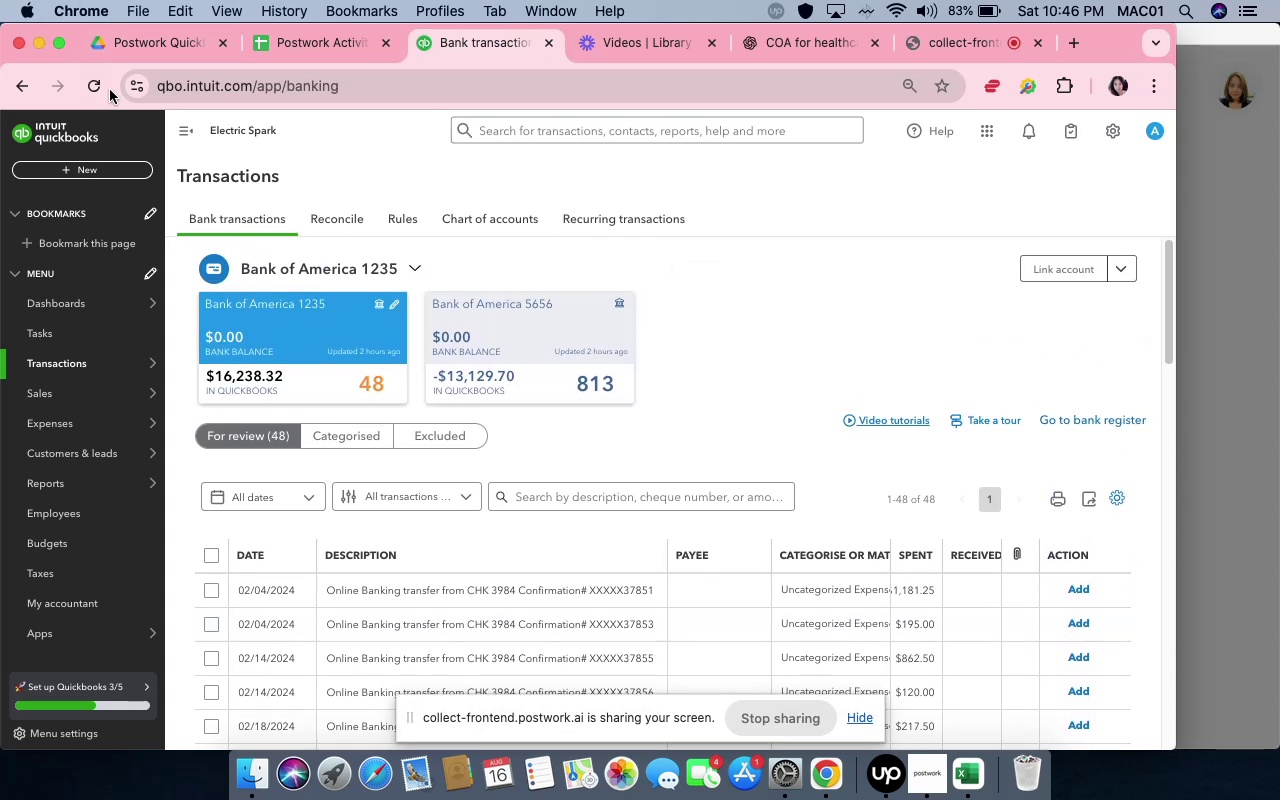 
left_click([103, 88])
 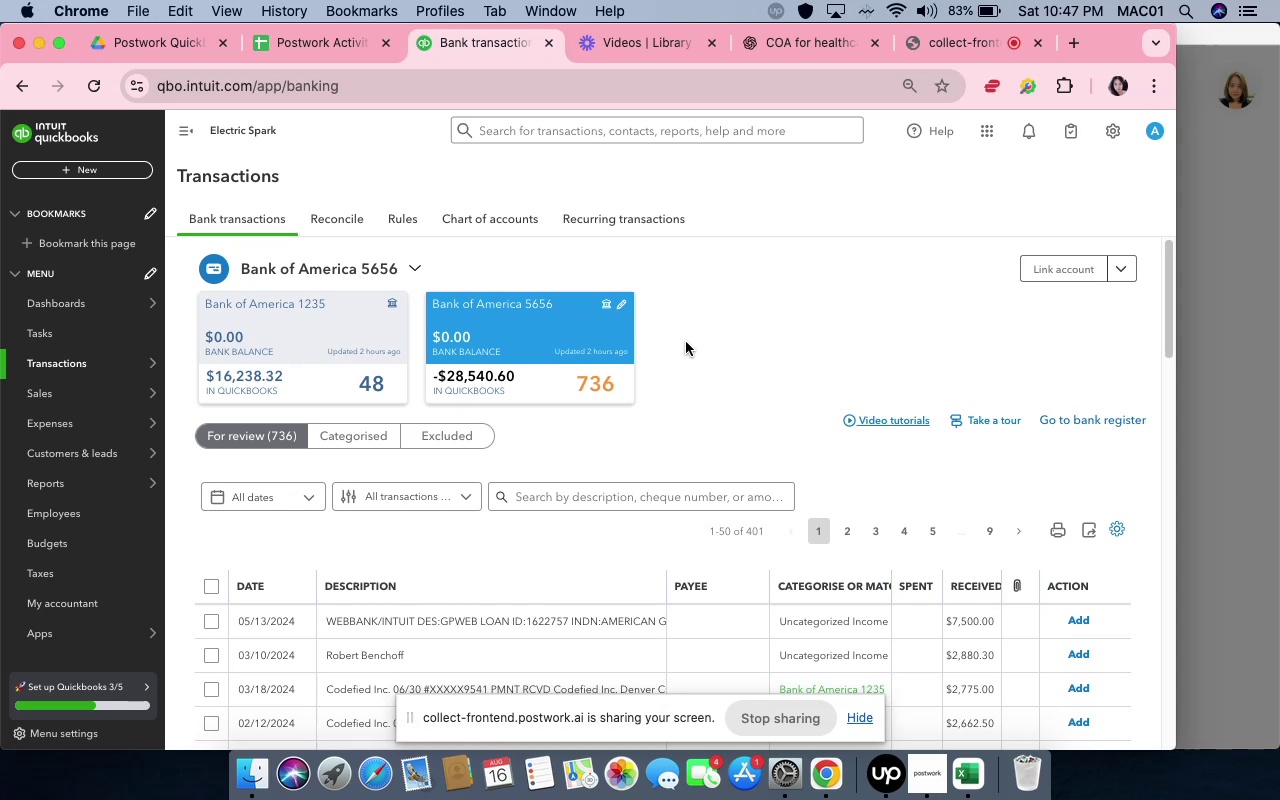 
wait(32.96)
 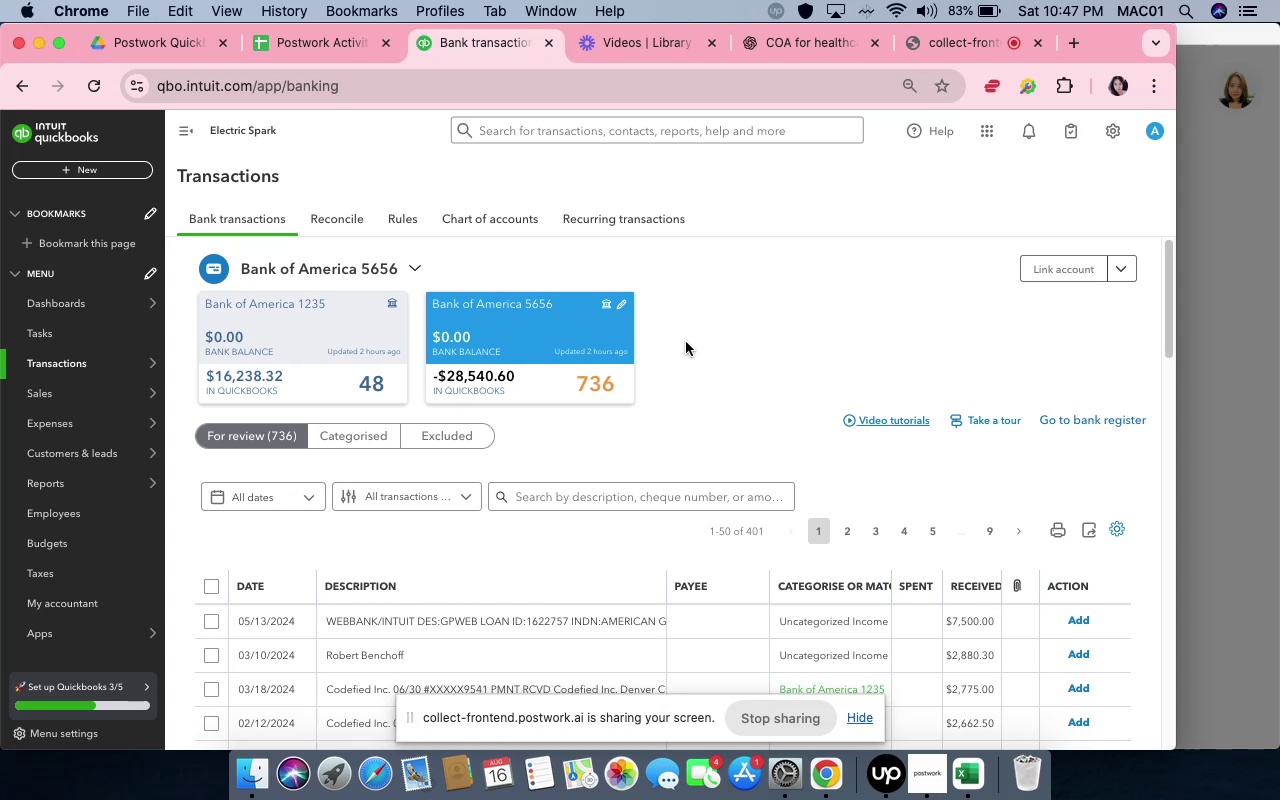 
scroll: coordinate [737, 407], scroll_direction: down, amount: 3.0
 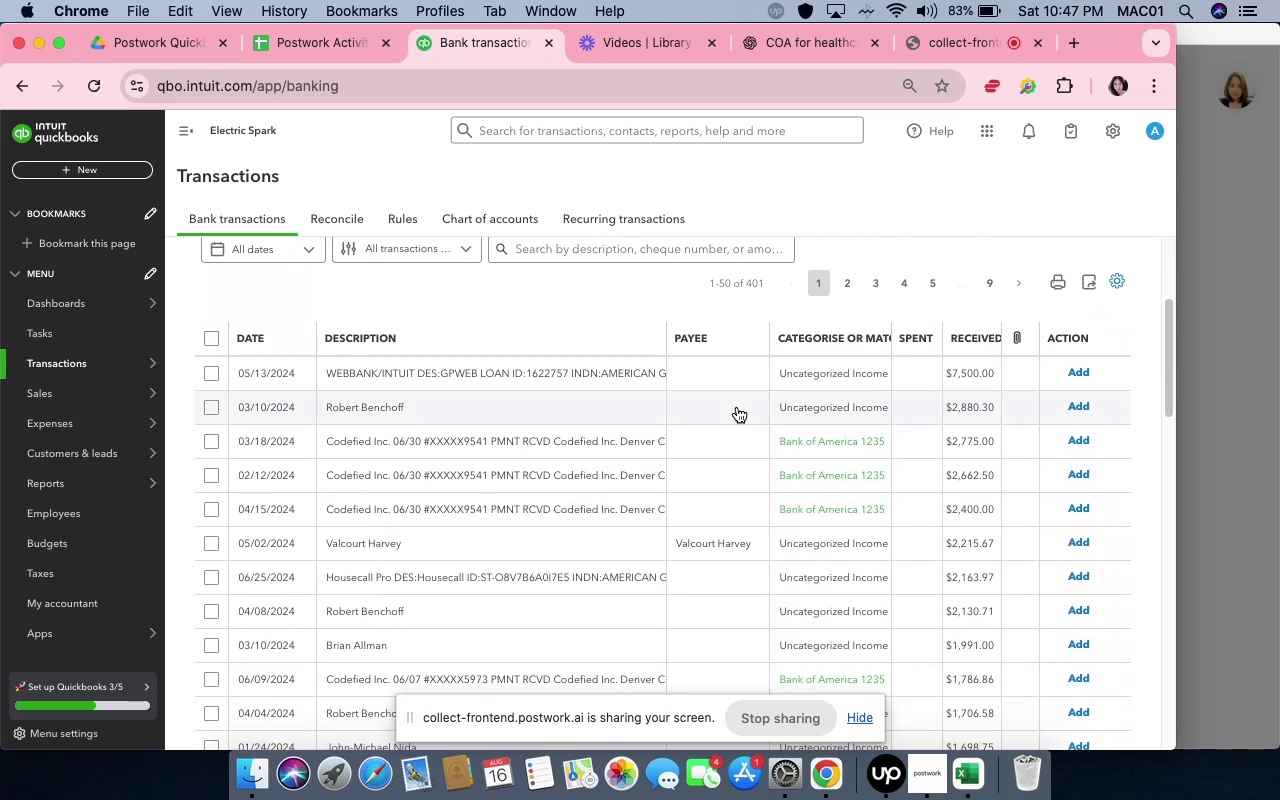 
scroll: coordinate [737, 407], scroll_direction: up, amount: 24.0
 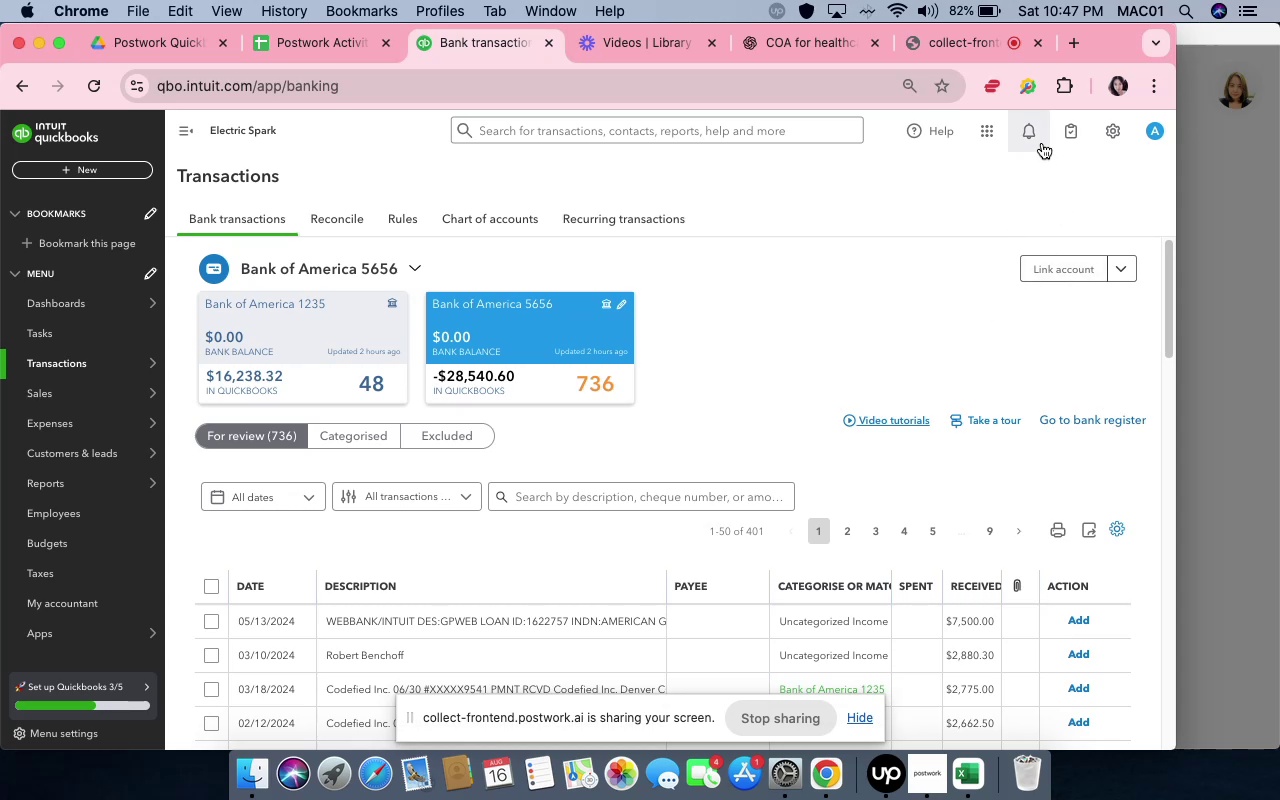 
wait(5.91)
 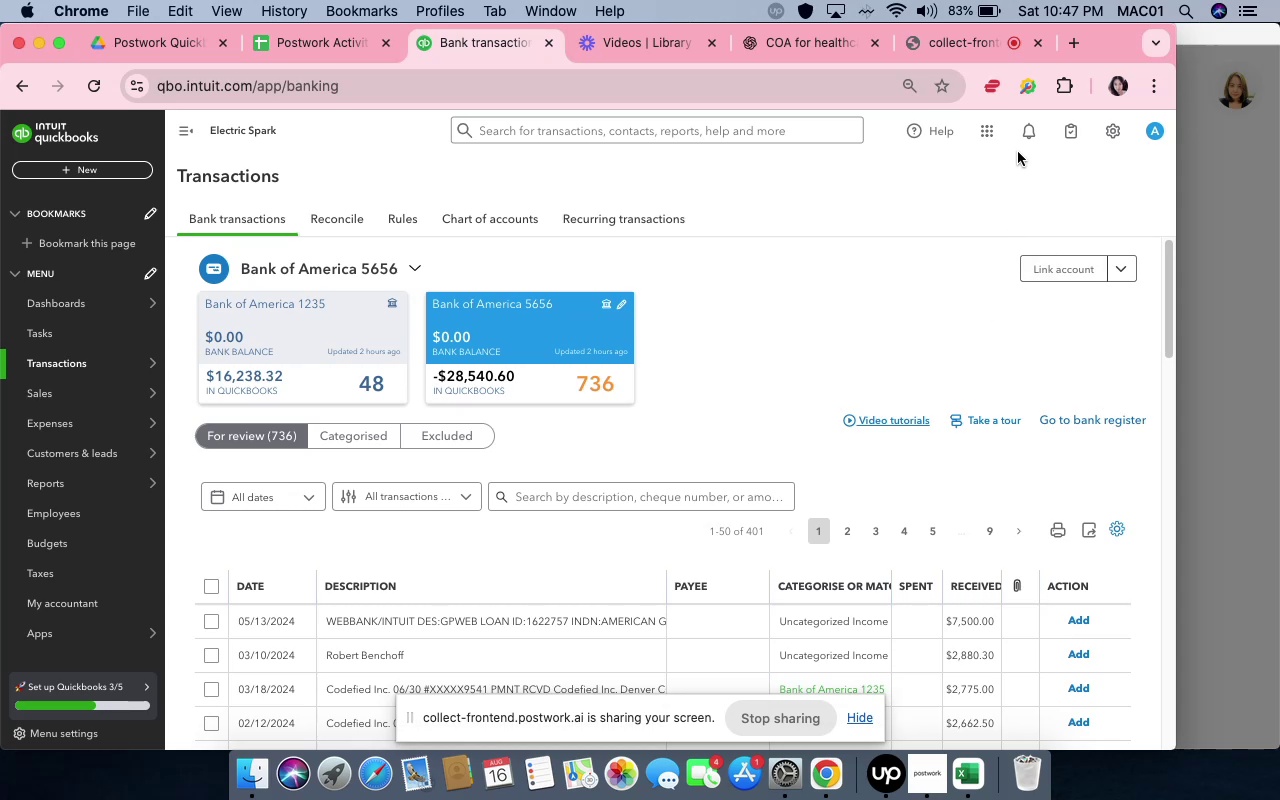 
left_click([1121, 137])
 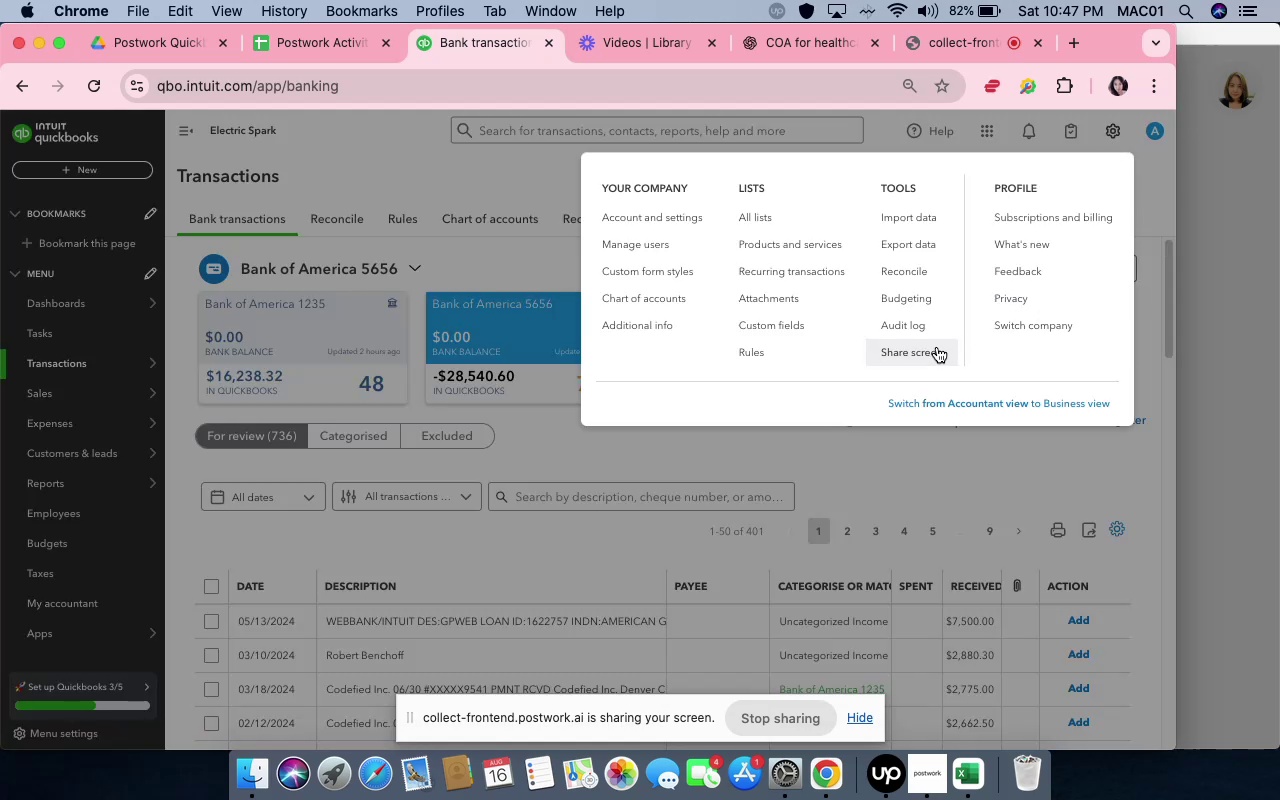 
left_click([931, 329])
 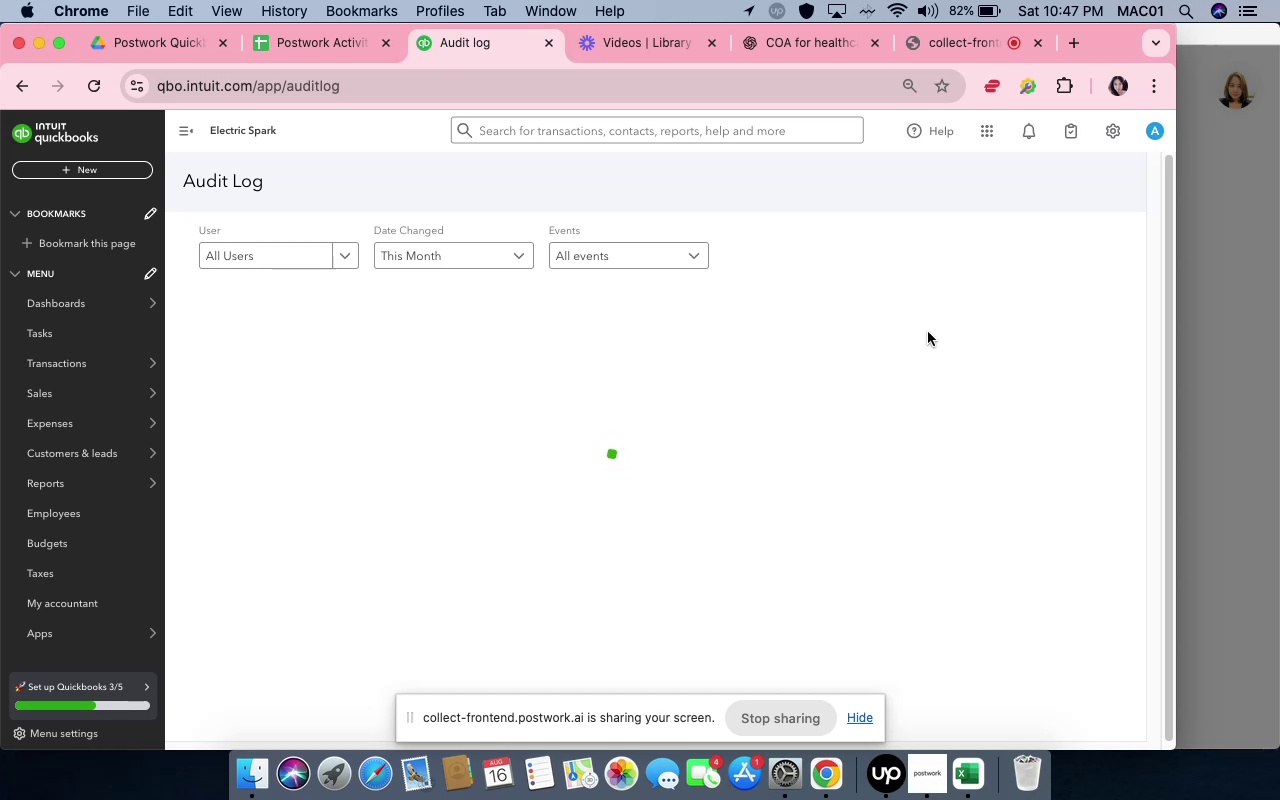 
wait(13.41)
 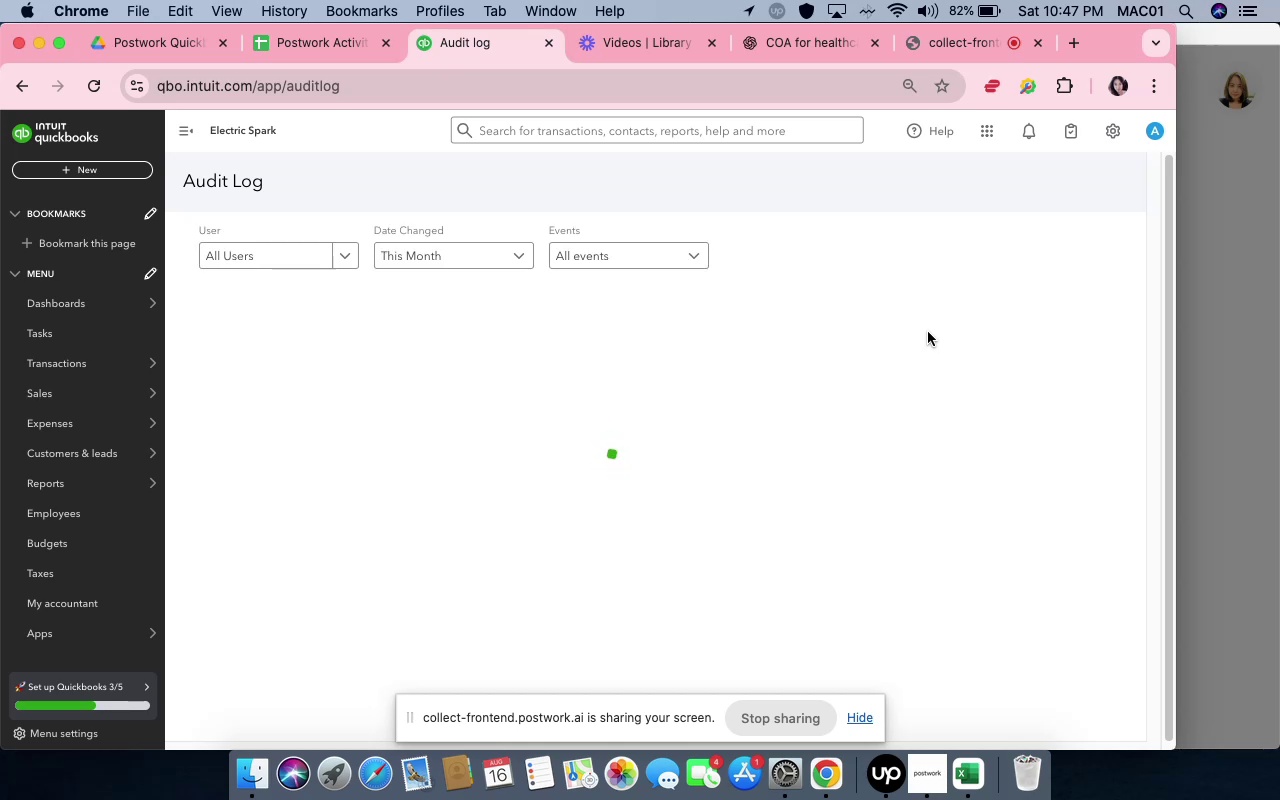 
scroll: coordinate [852, 466], scroll_direction: down, amount: 18.0
 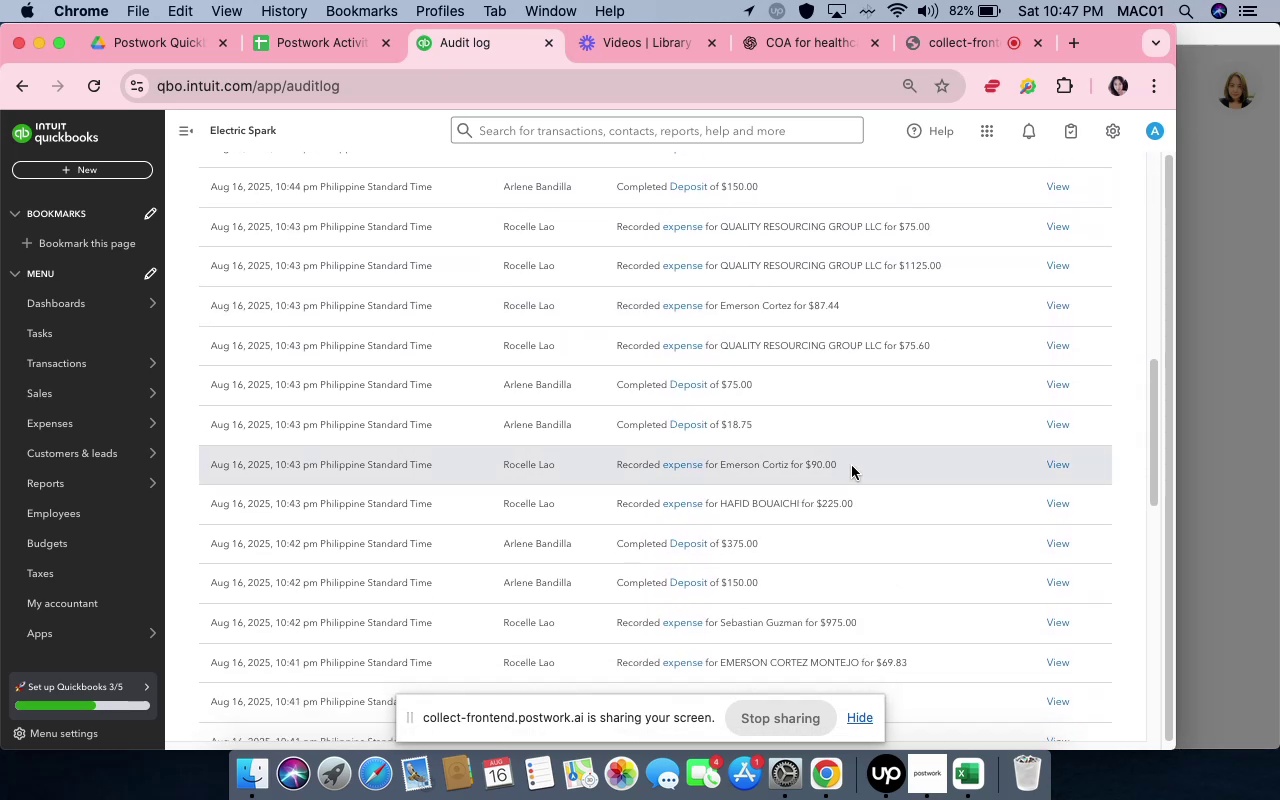 
scroll: coordinate [852, 466], scroll_direction: up, amount: 21.0
 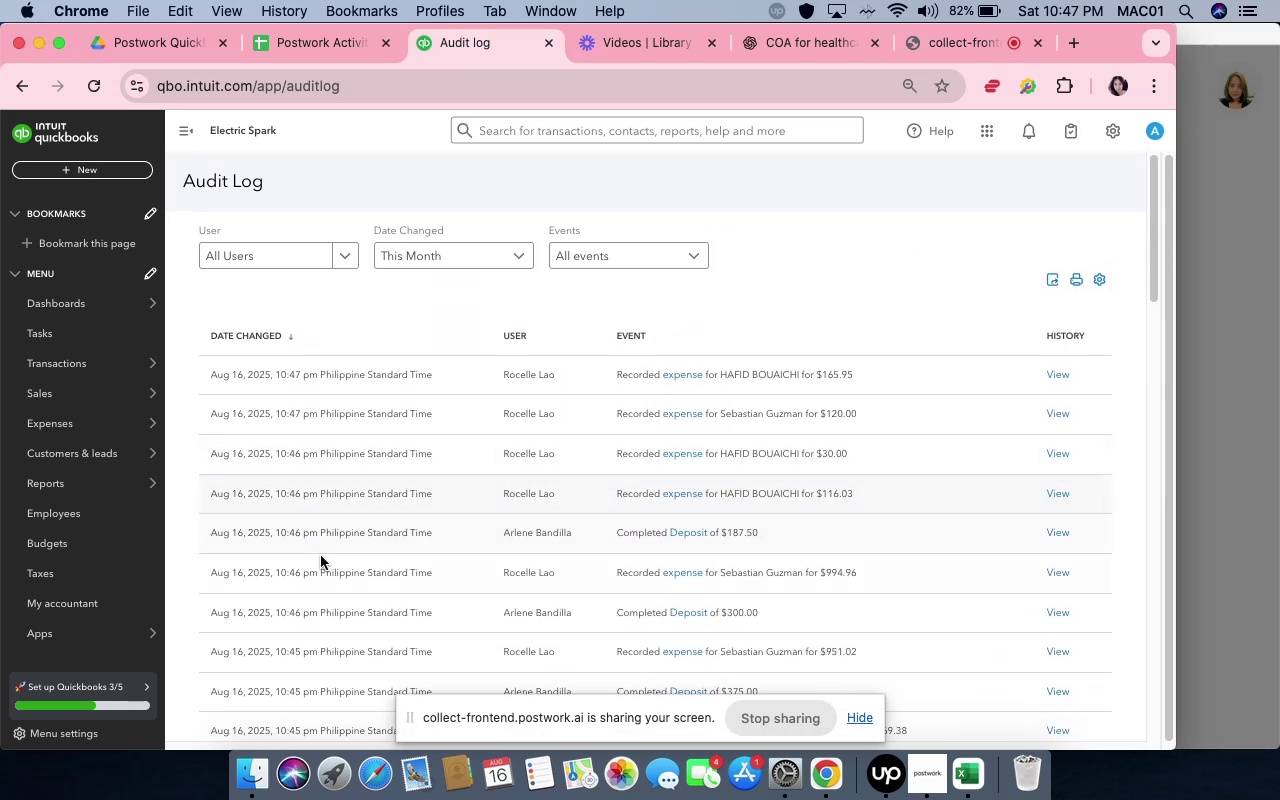 
scroll: coordinate [316, 125], scroll_direction: down, amount: 1.0
 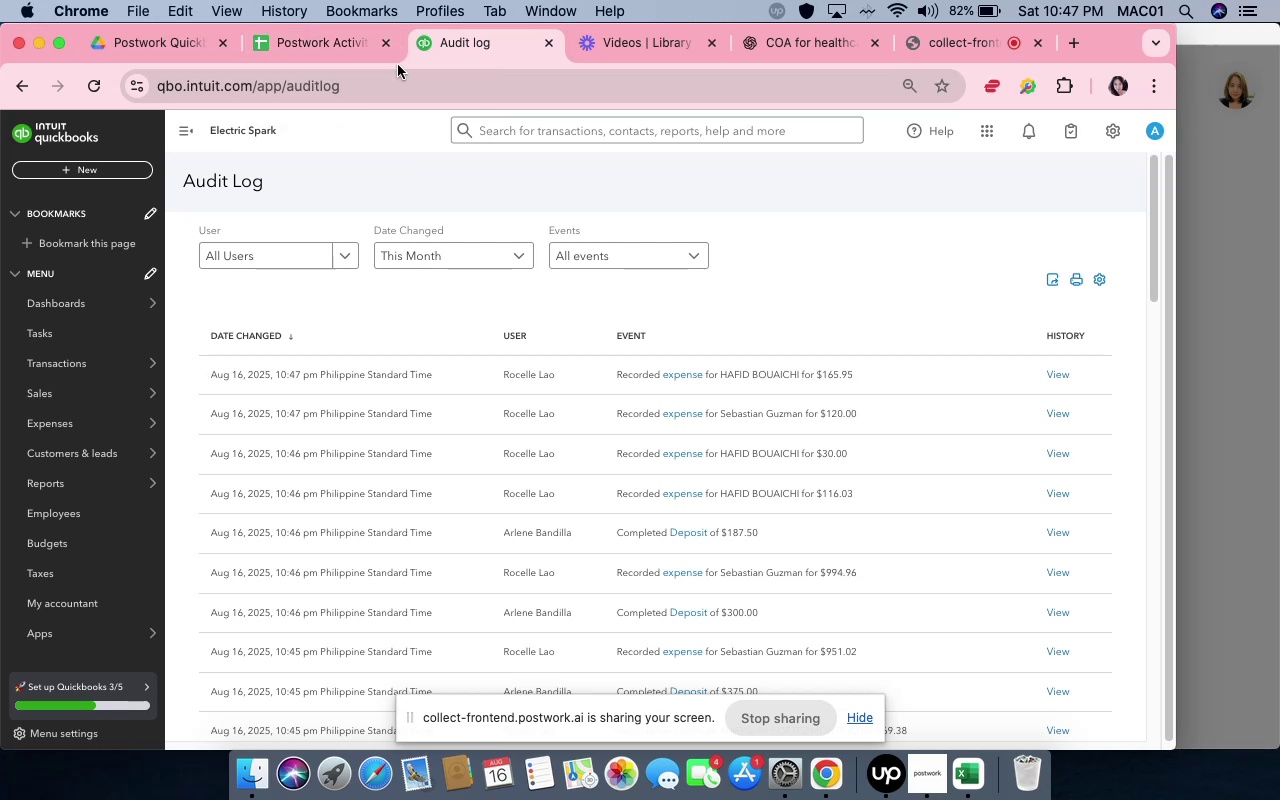 
left_click([336, 47])
 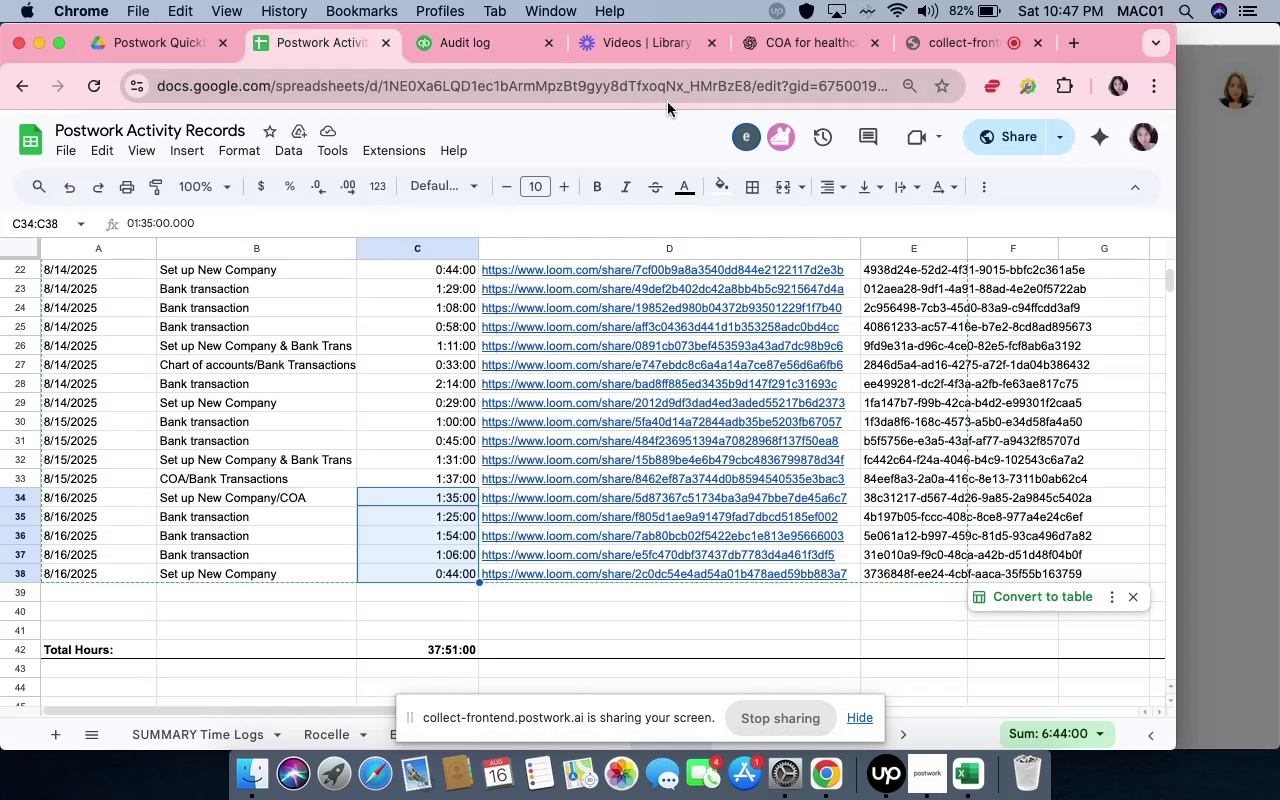 
left_click([786, 125])
 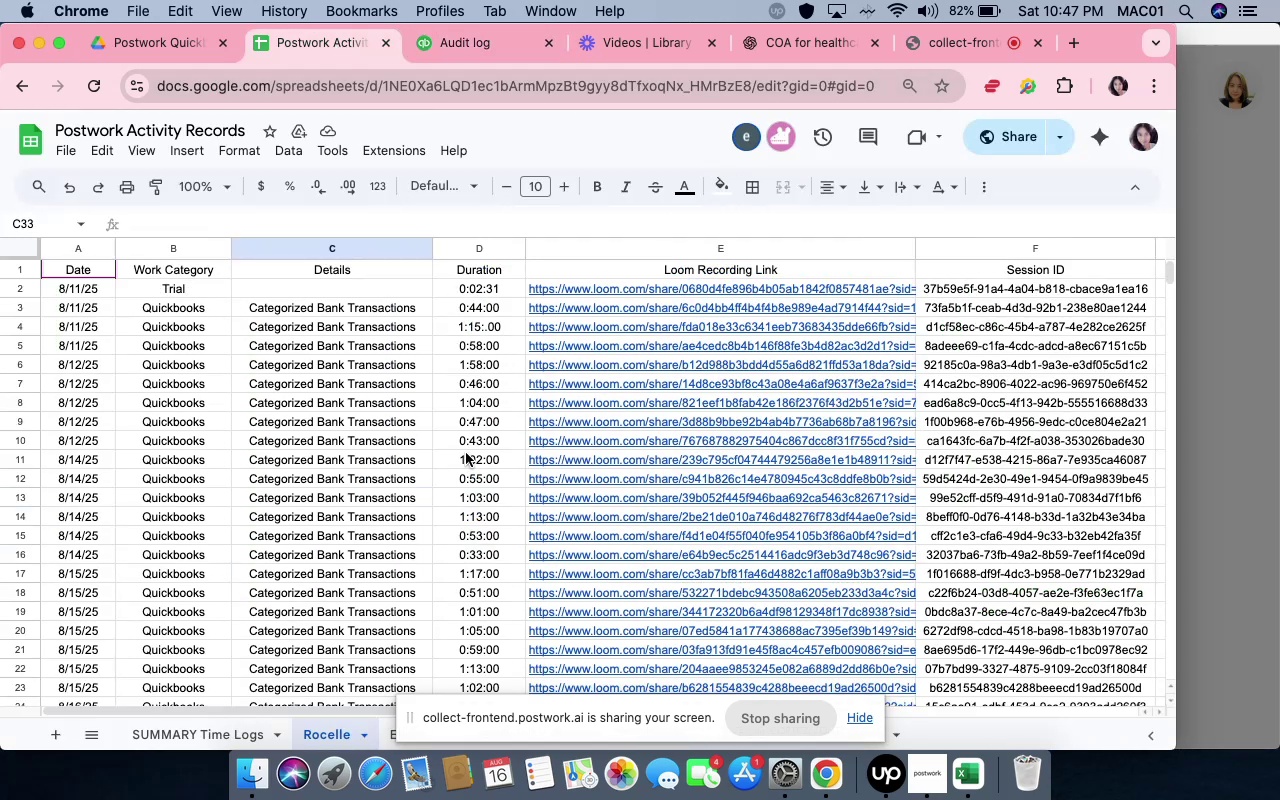 
scroll: coordinate [524, 523], scroll_direction: down, amount: 6.0
 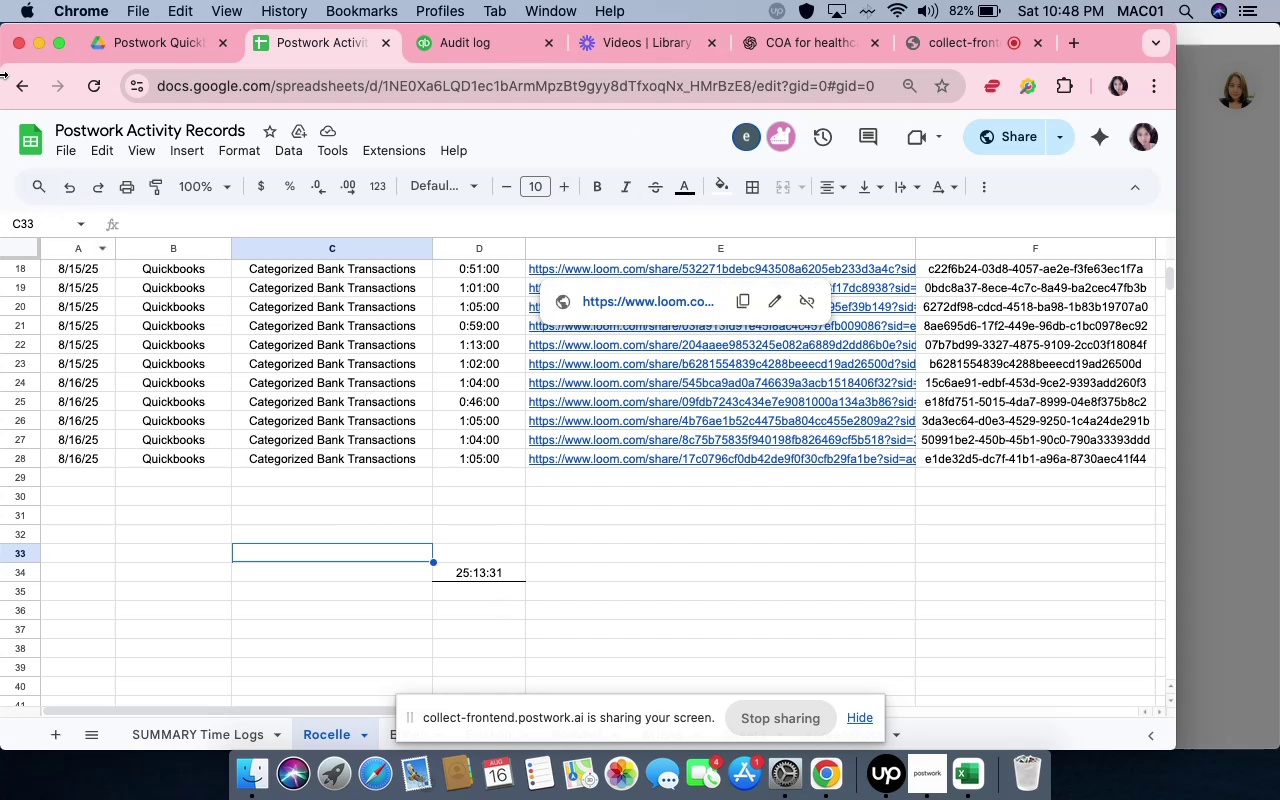 
wait(5.96)
 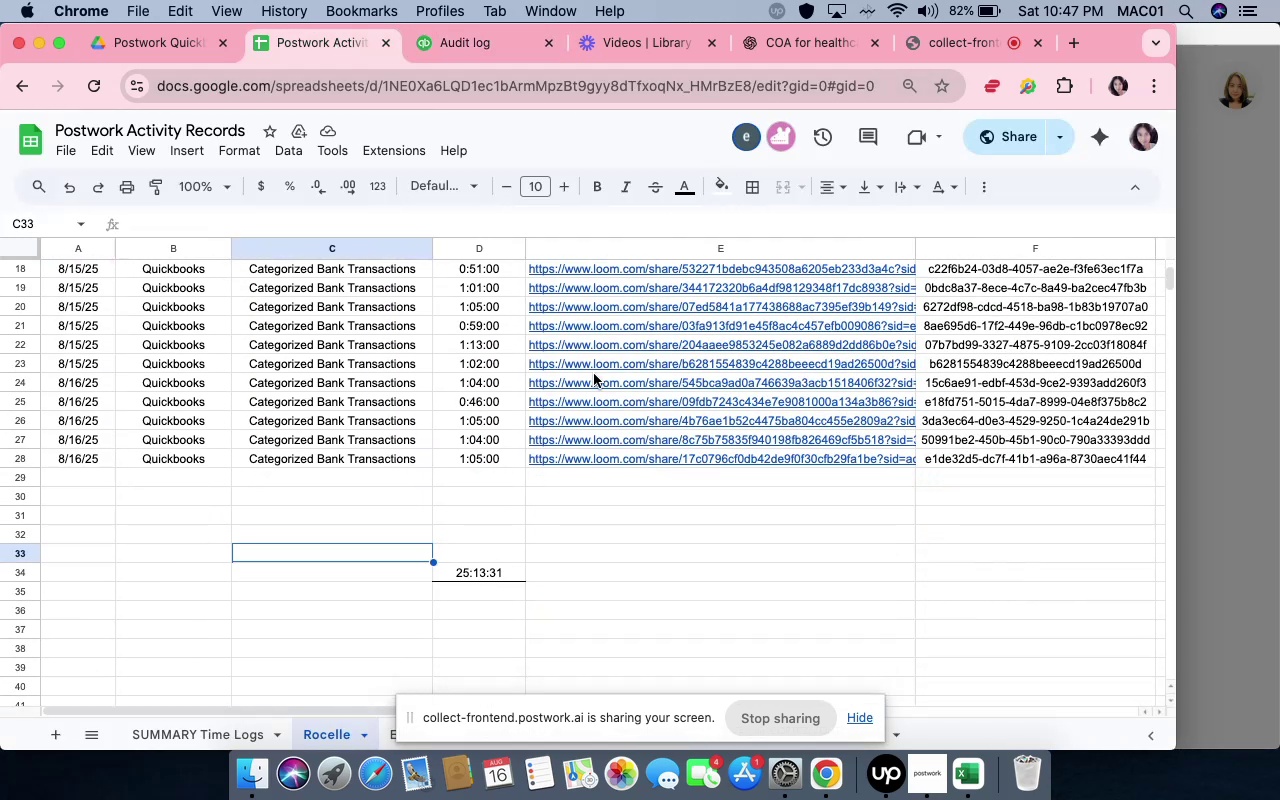 
left_click([63, 42])
 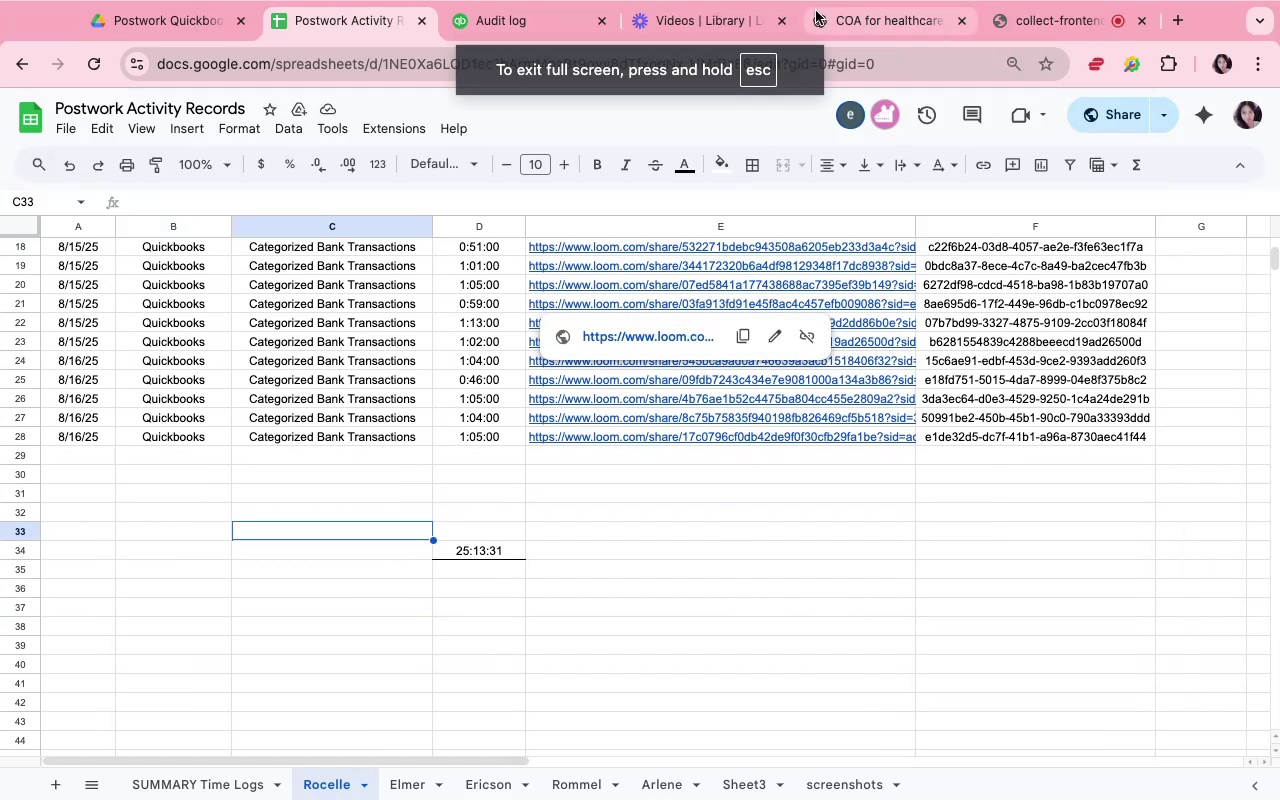 
left_click([472, 22])
 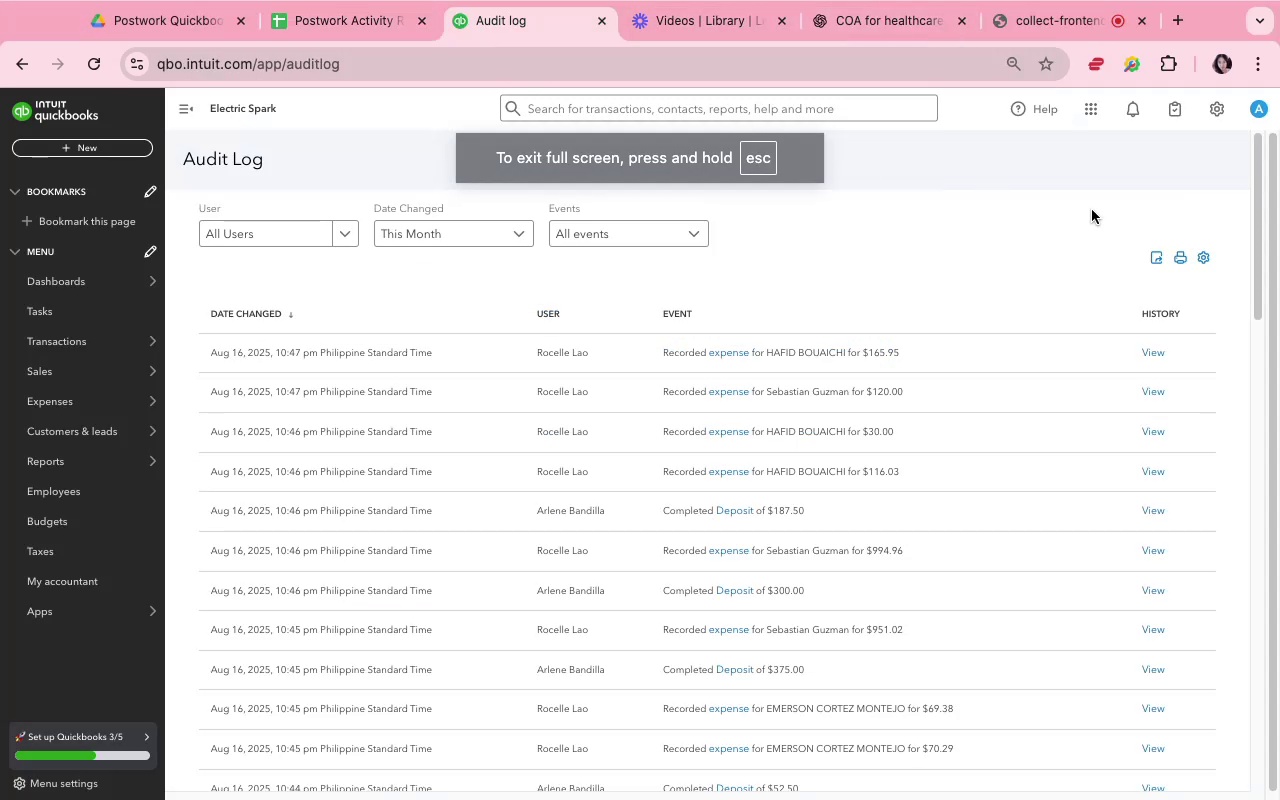 
scroll: coordinate [1047, 266], scroll_direction: up, amount: 18.0
 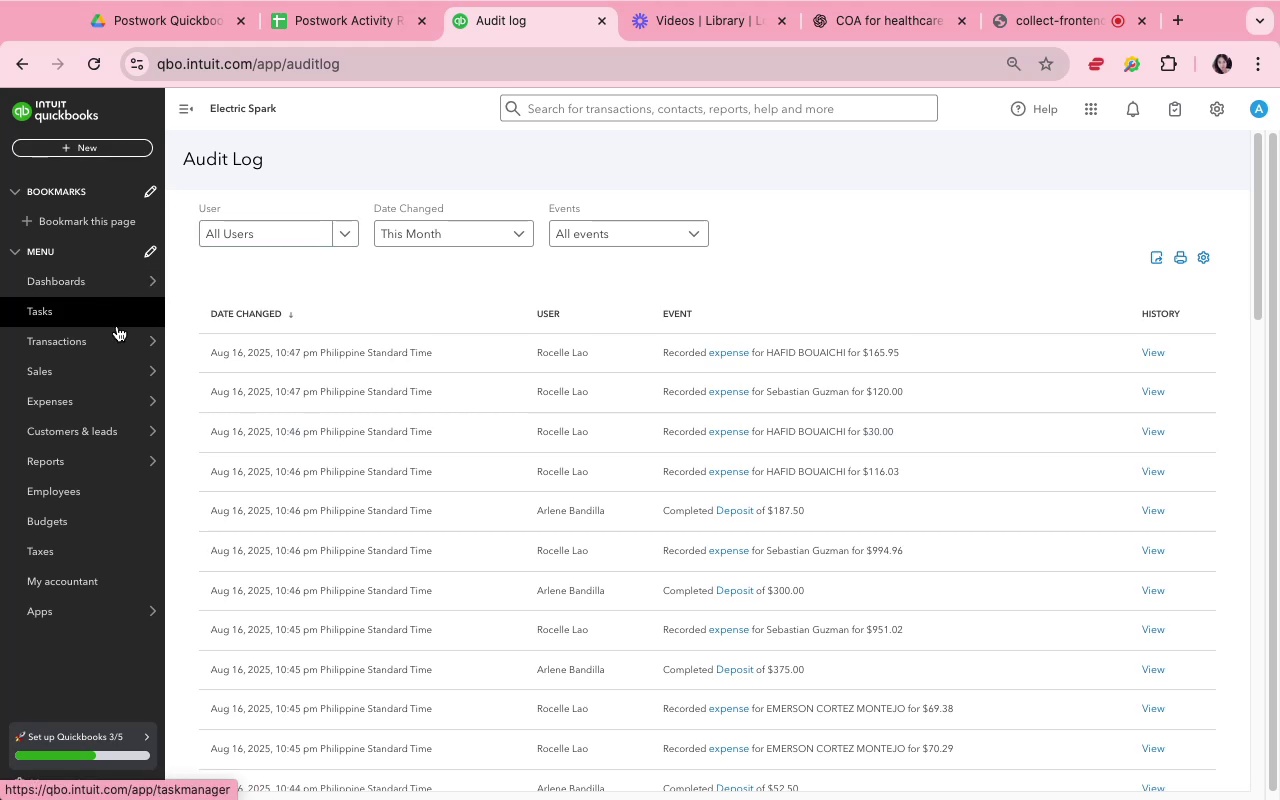 
left_click([183, 342])
 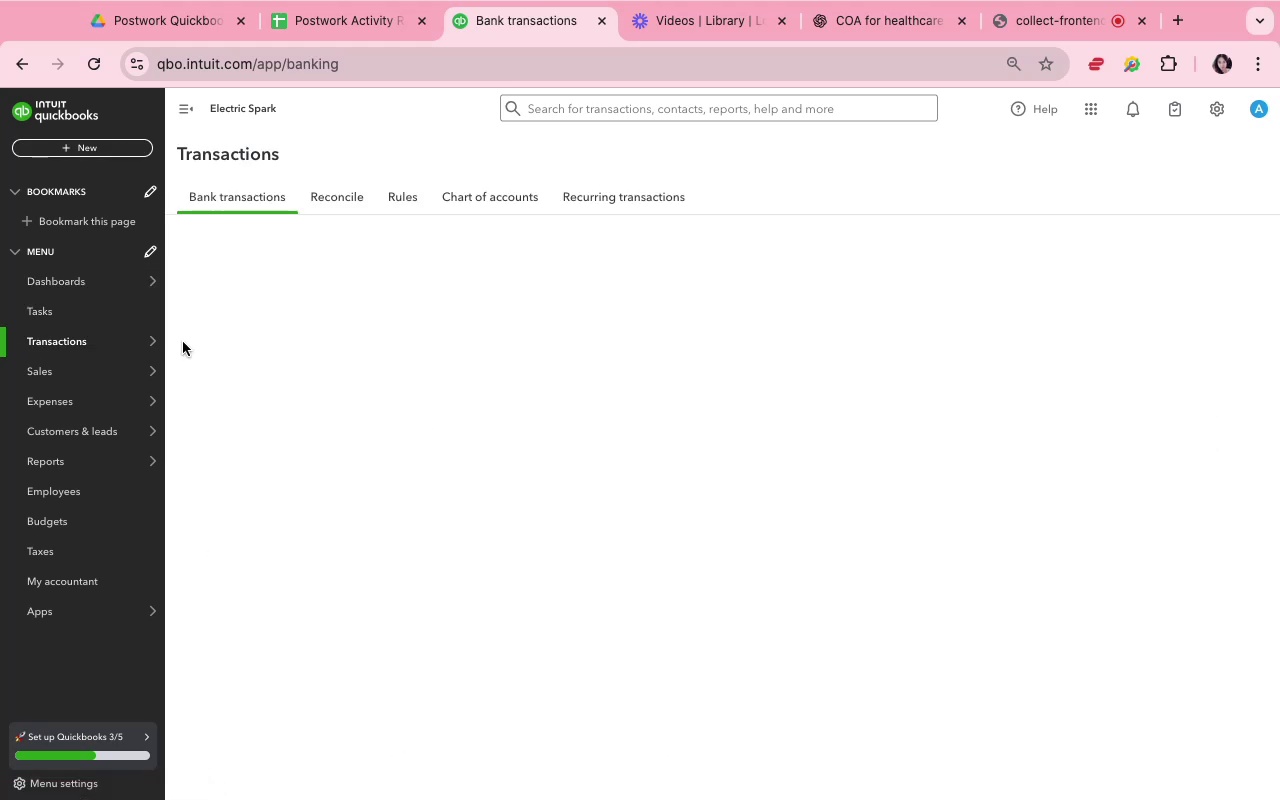 
mouse_move([584, 249])
 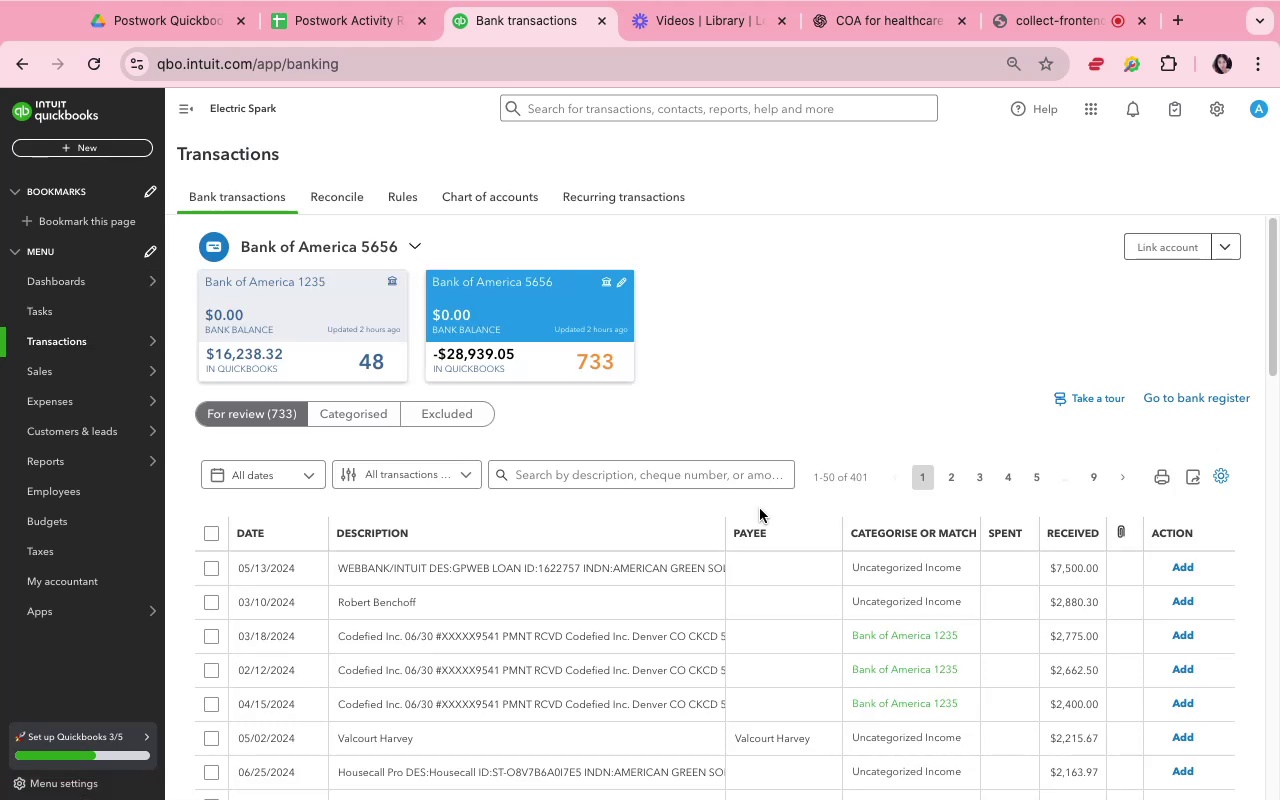 
scroll: coordinate [750, 511], scroll_direction: down, amount: 6.0
 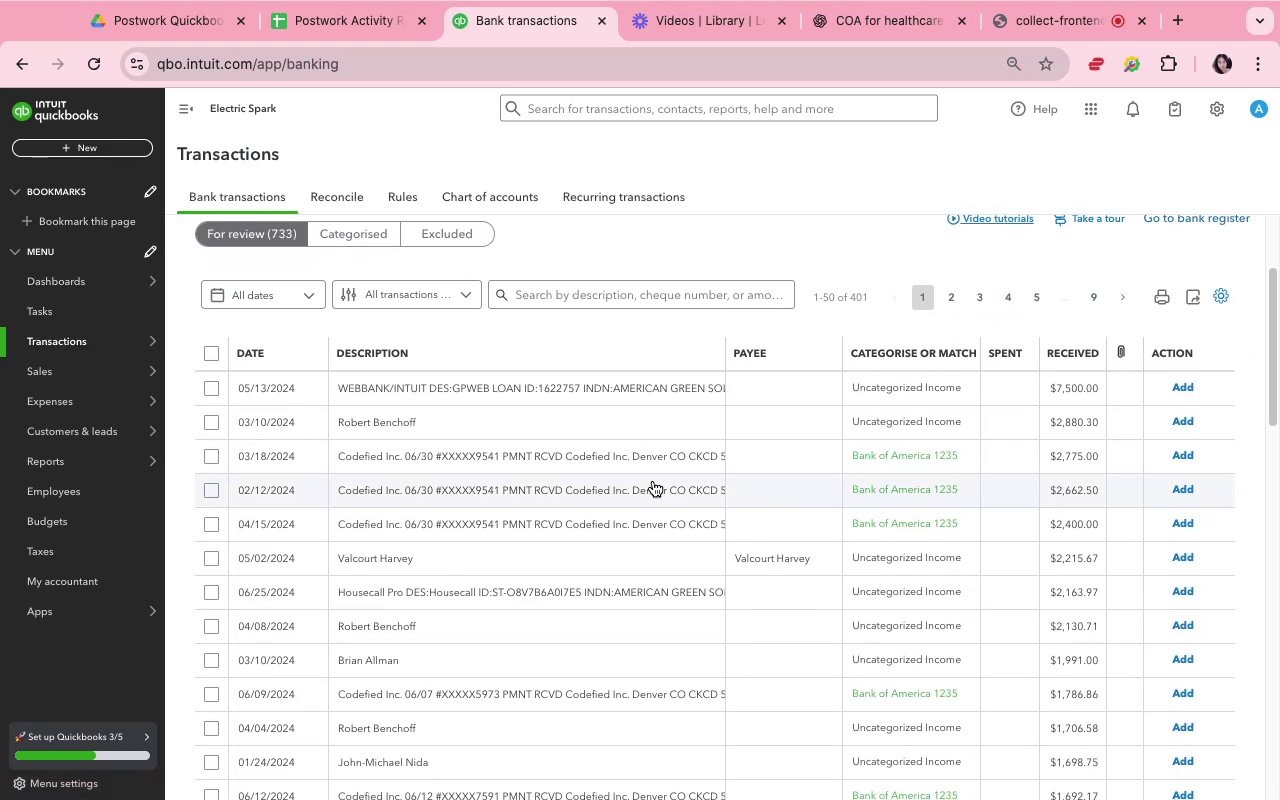 
scroll: coordinate [536, 411], scroll_direction: up, amount: 4.0
 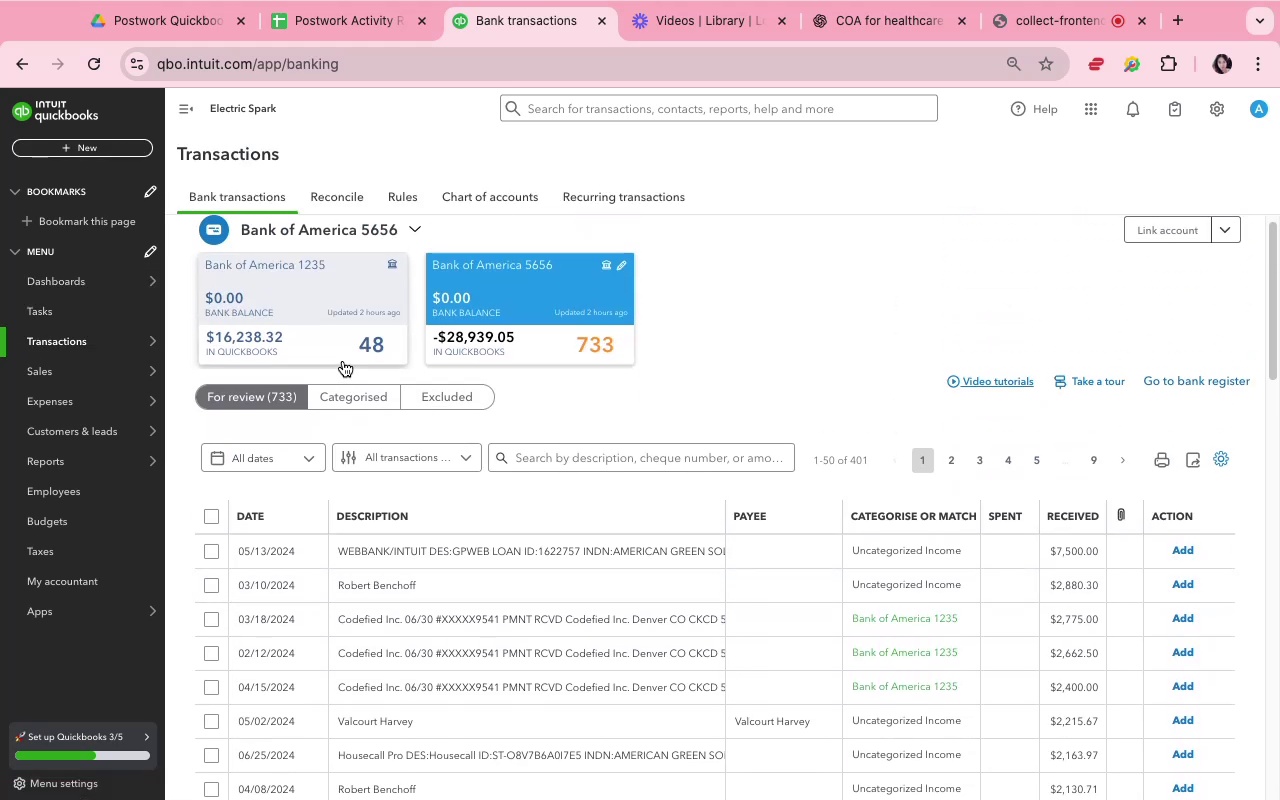 
left_click([343, 361])
 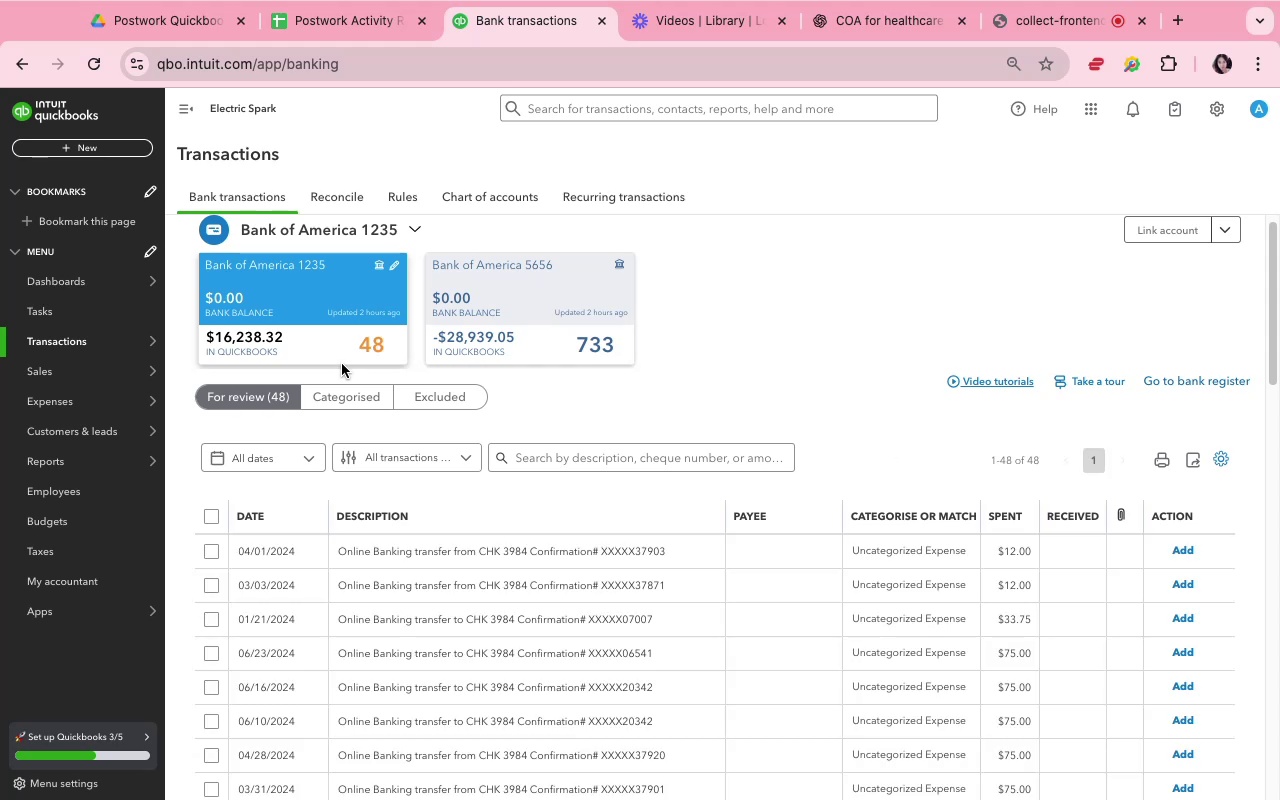 
scroll: coordinate [797, 749], scroll_direction: down, amount: 26.0
 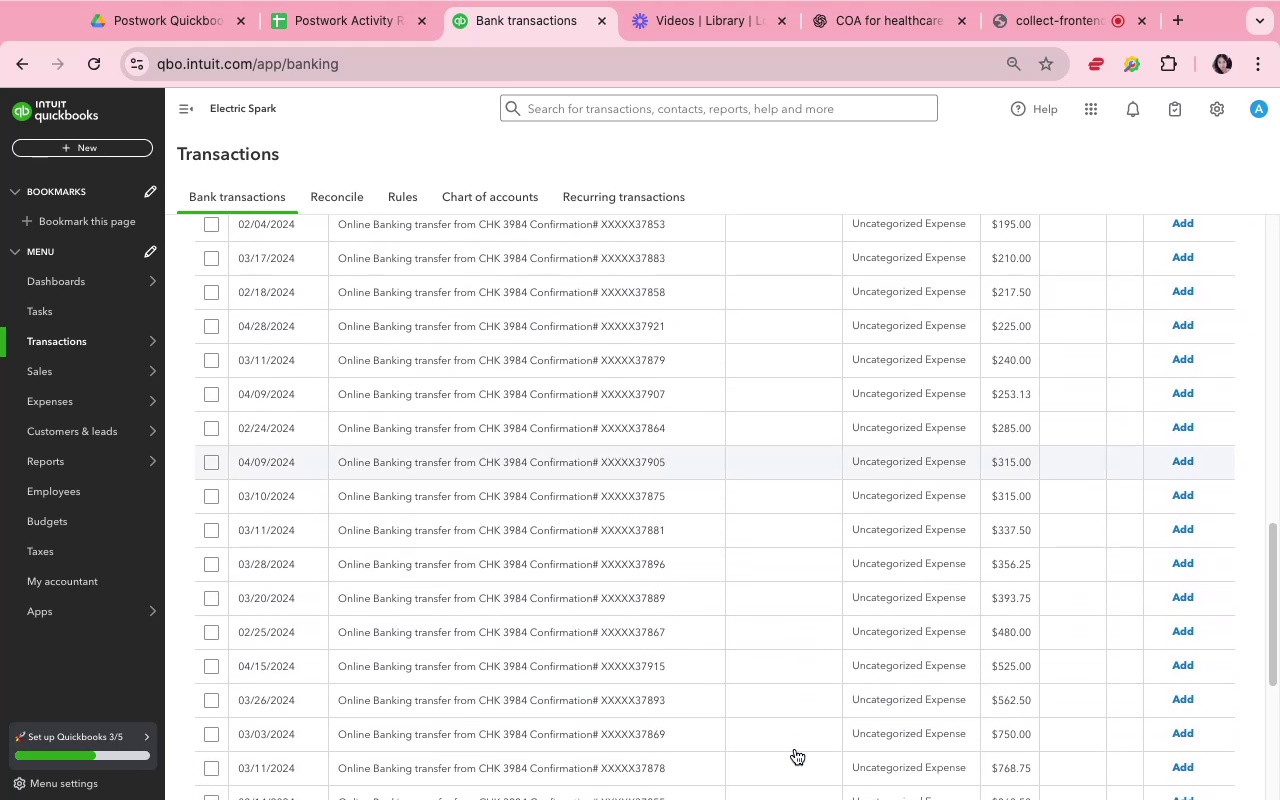 